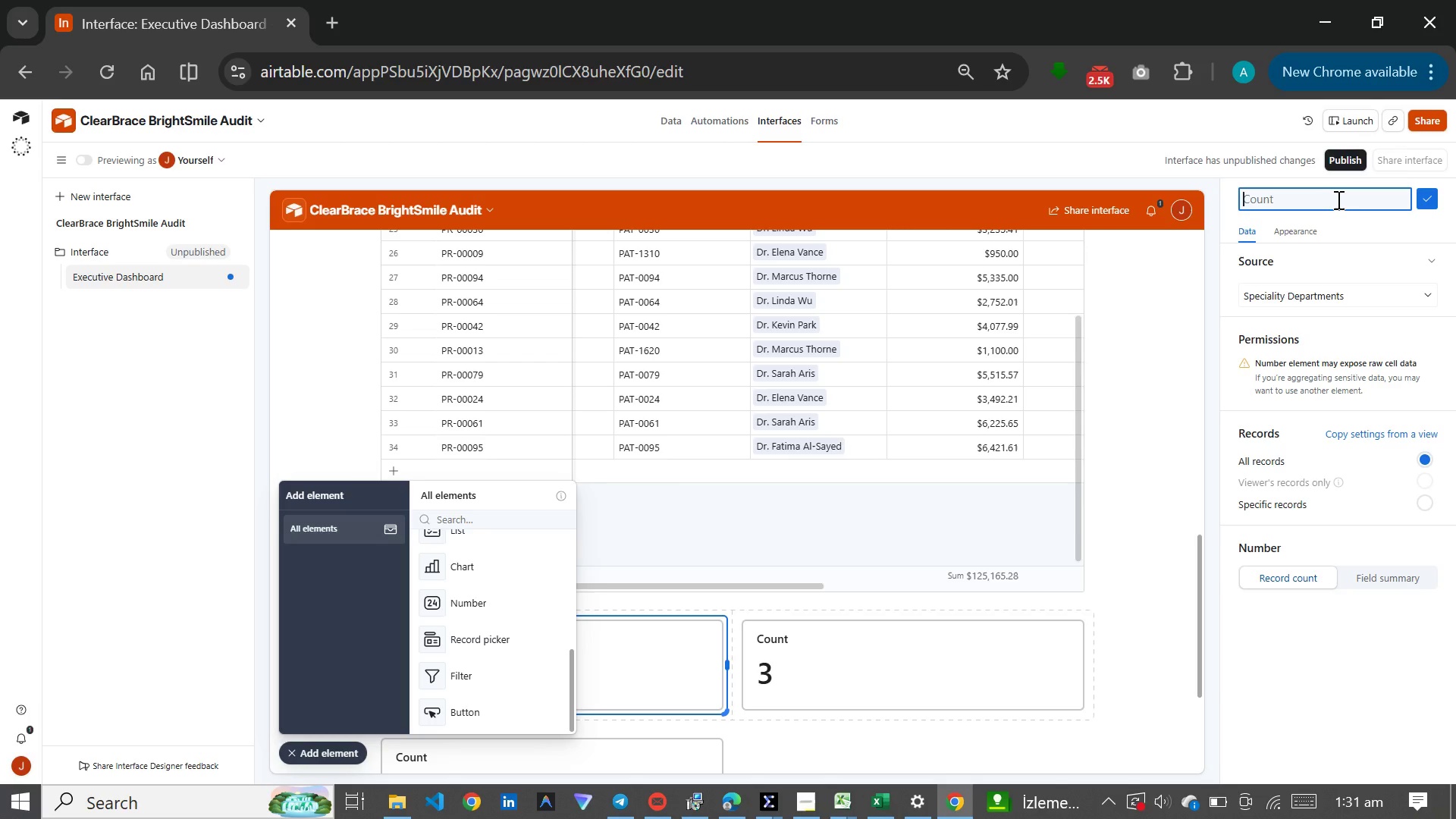 
type(General )
 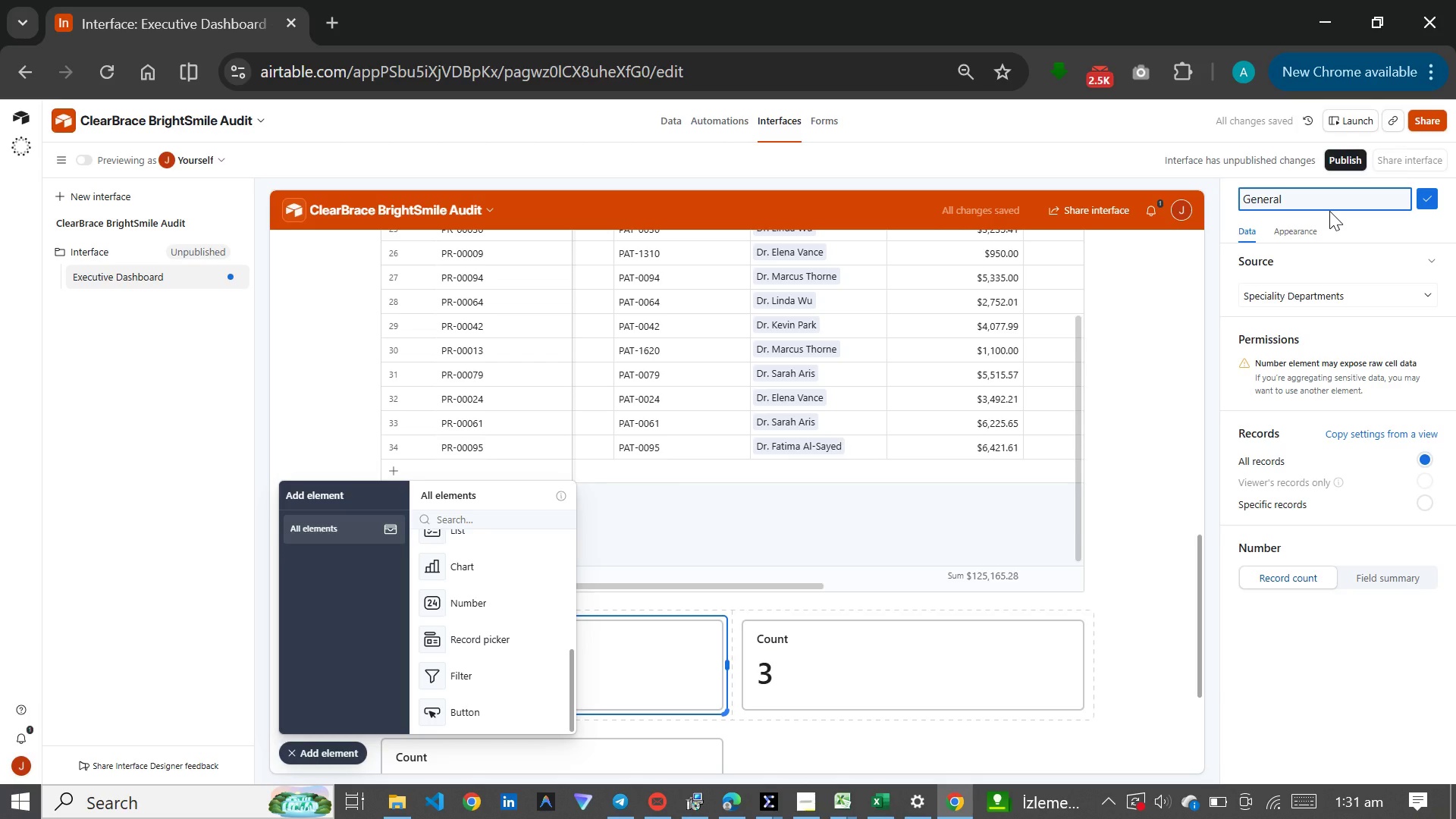 
wait(5.84)
 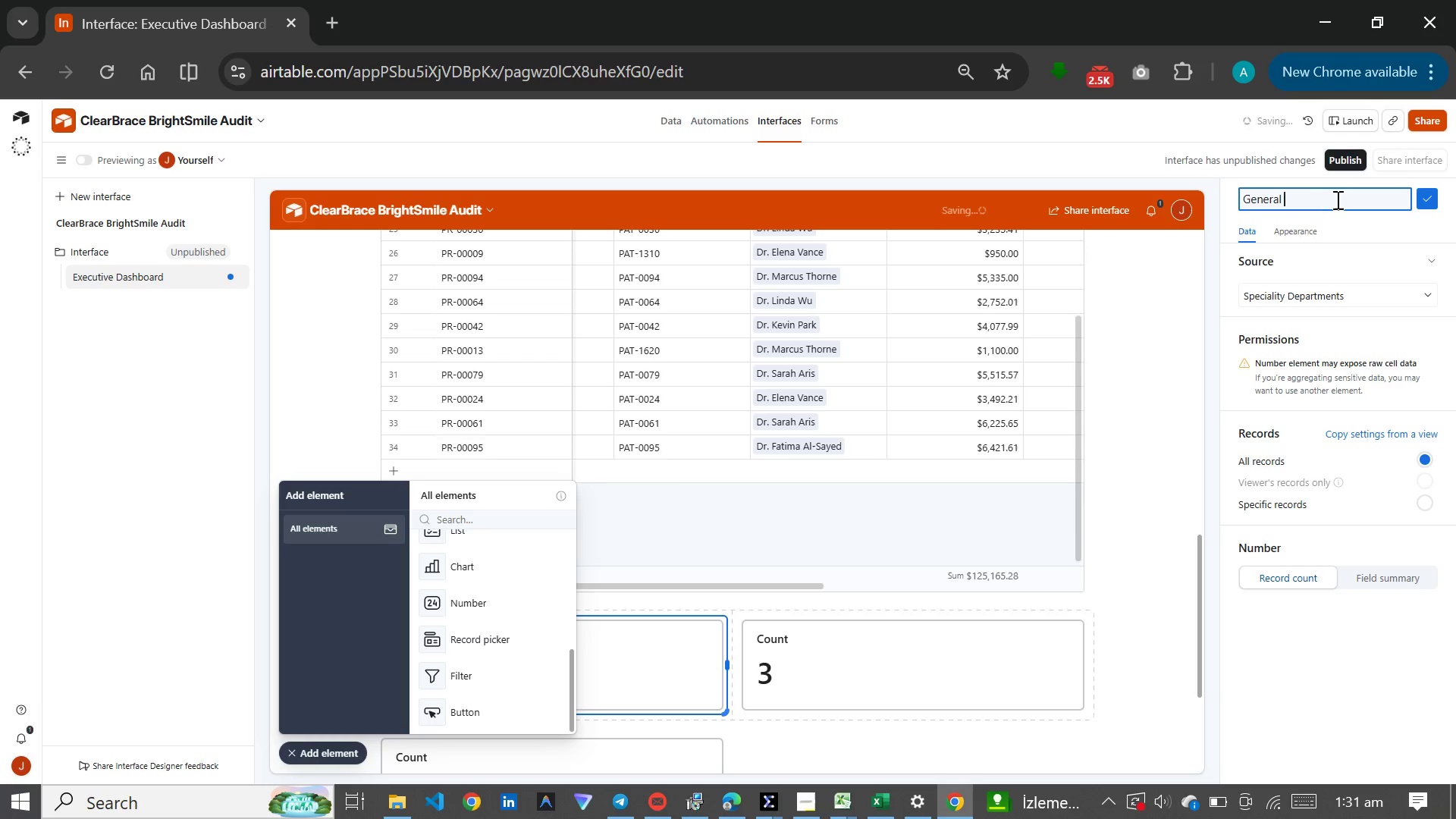 
type(Dentistry Retention )
 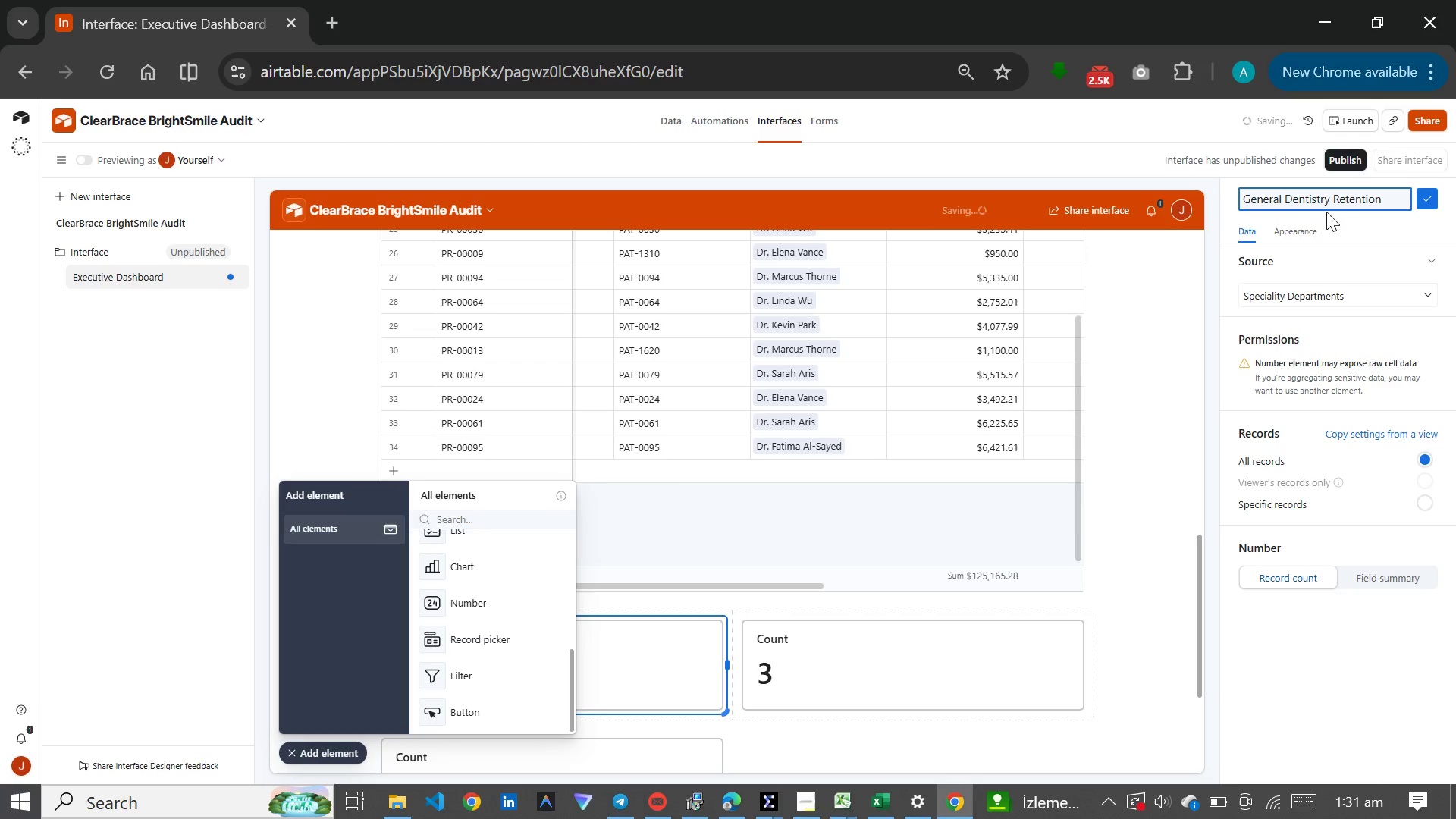 
key(Enter)
 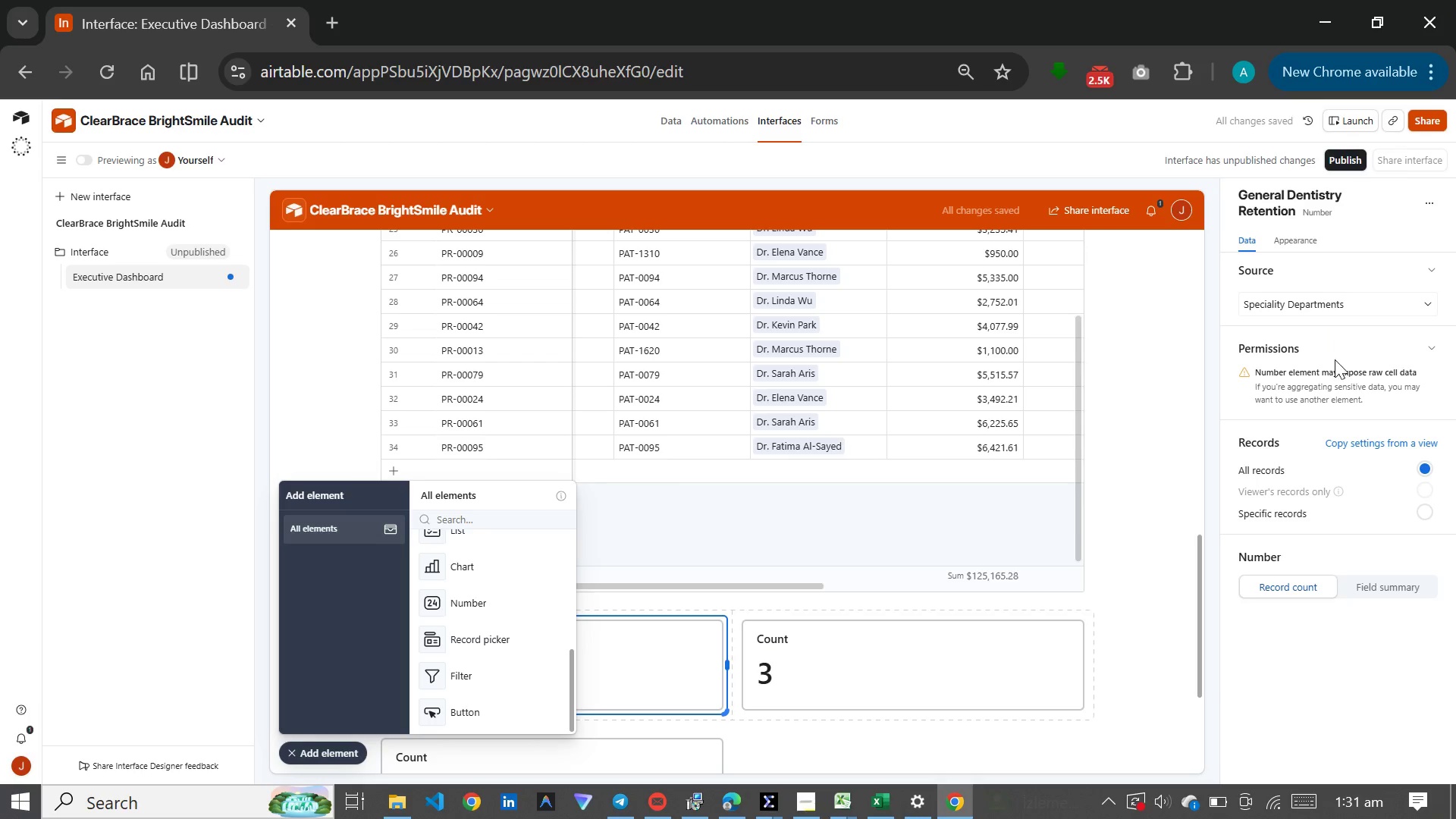 
wait(9.69)
 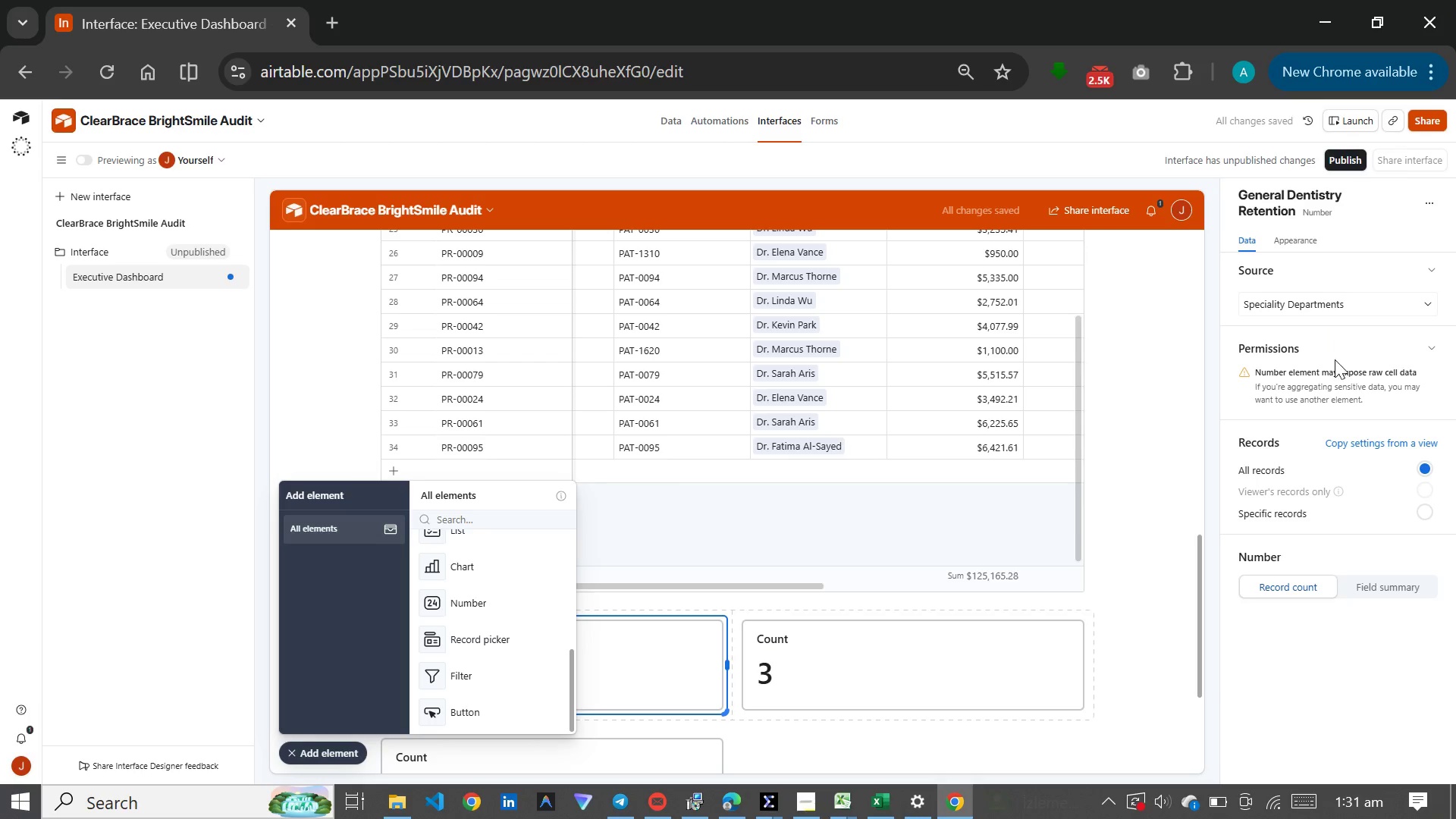 
left_click([322, 751])
 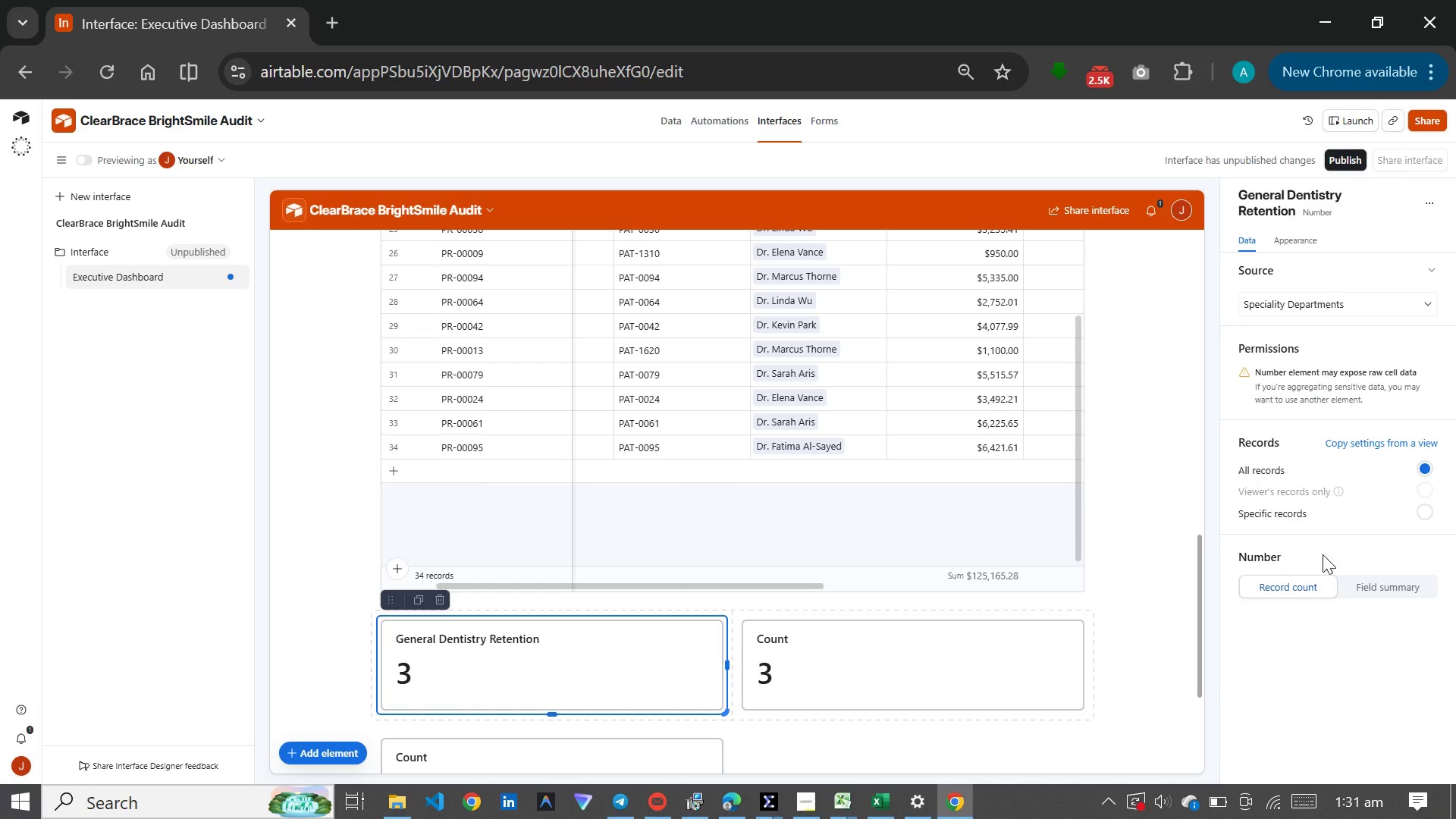 
left_click([1382, 589])
 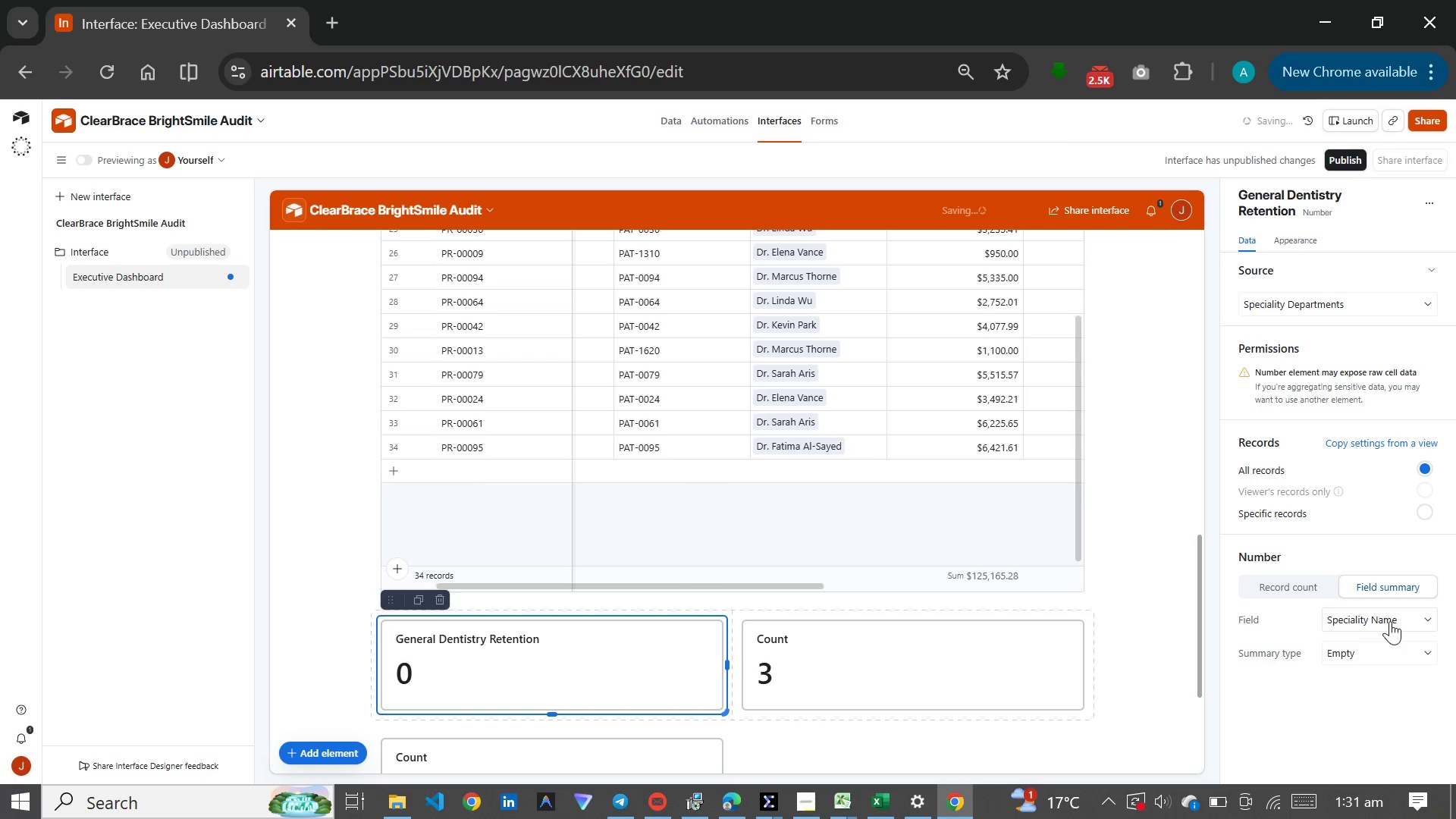 
left_click([1390, 621])
 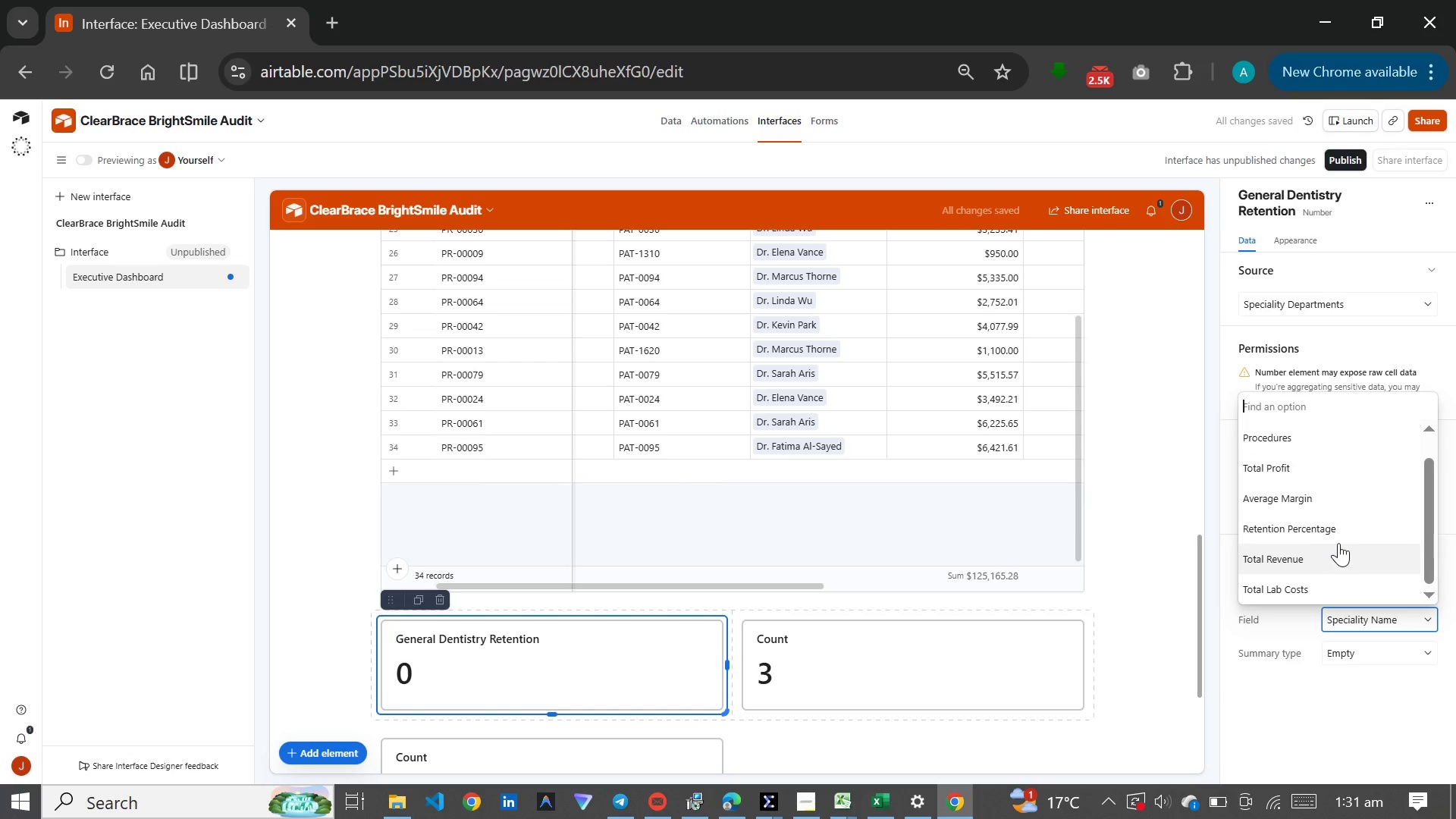 
scroll: coordinate [1331, 498], scroll_direction: down, amount: 1.0
 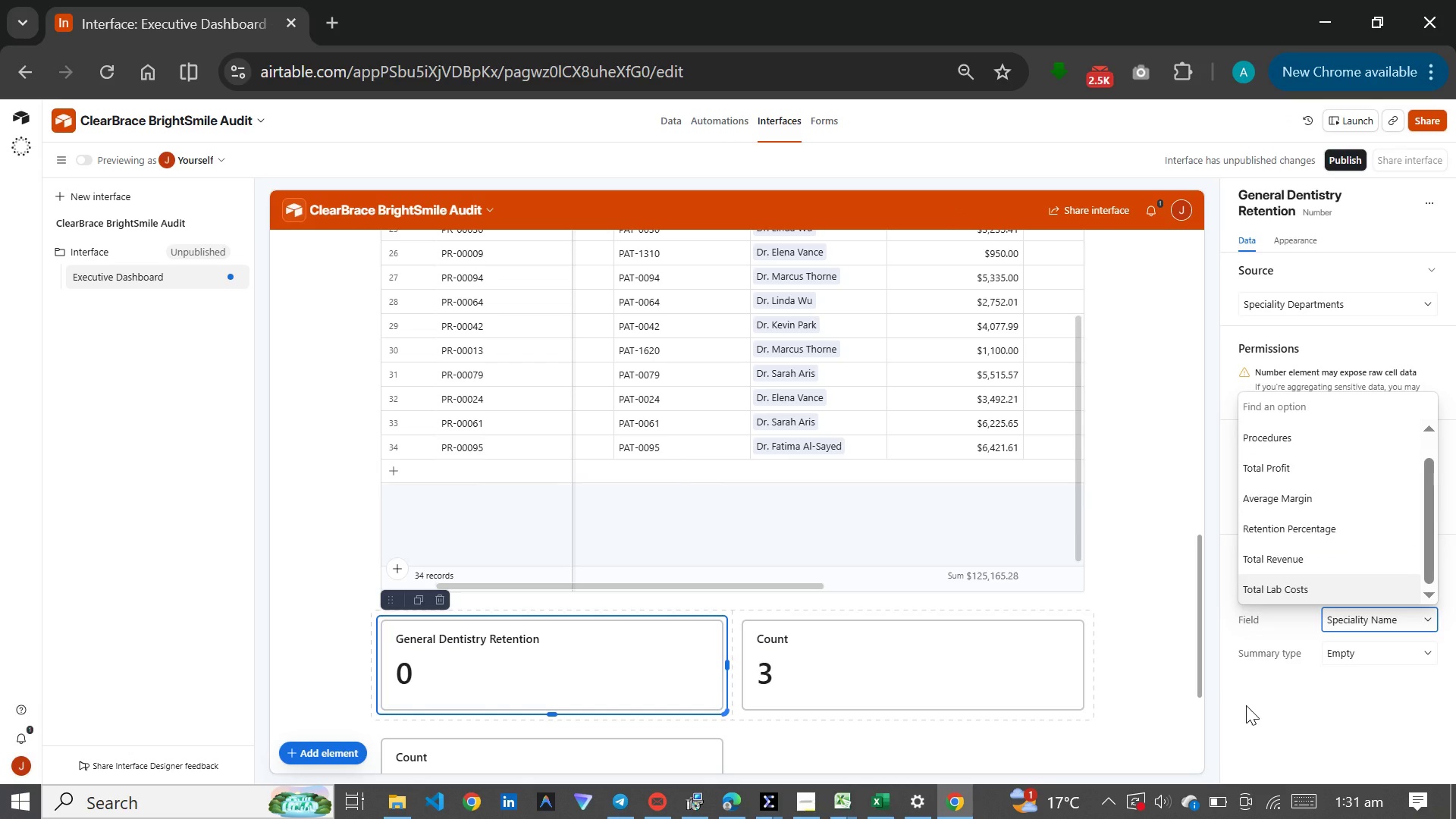 
left_click([1246, 705])
 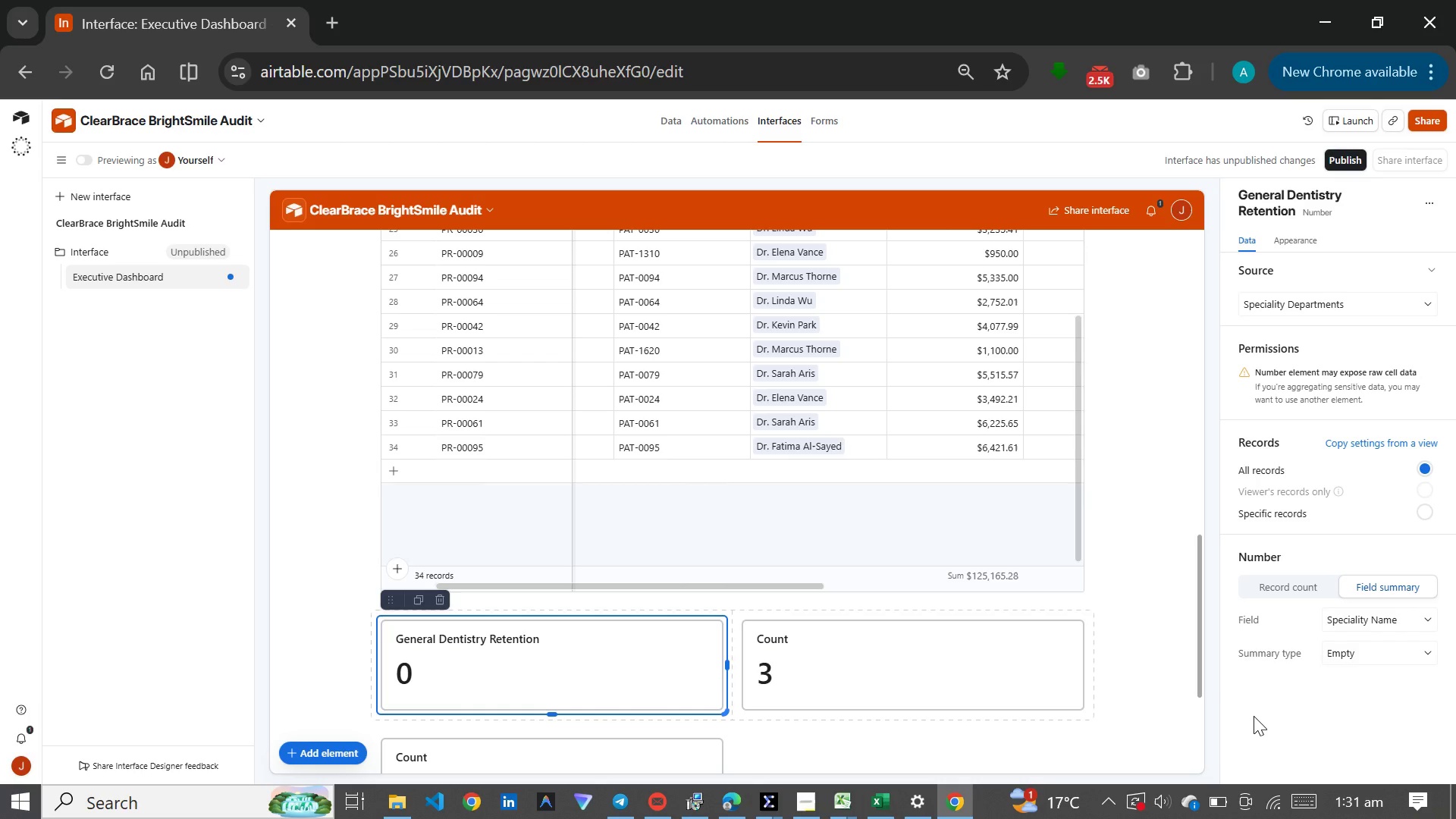 
wait(8.25)
 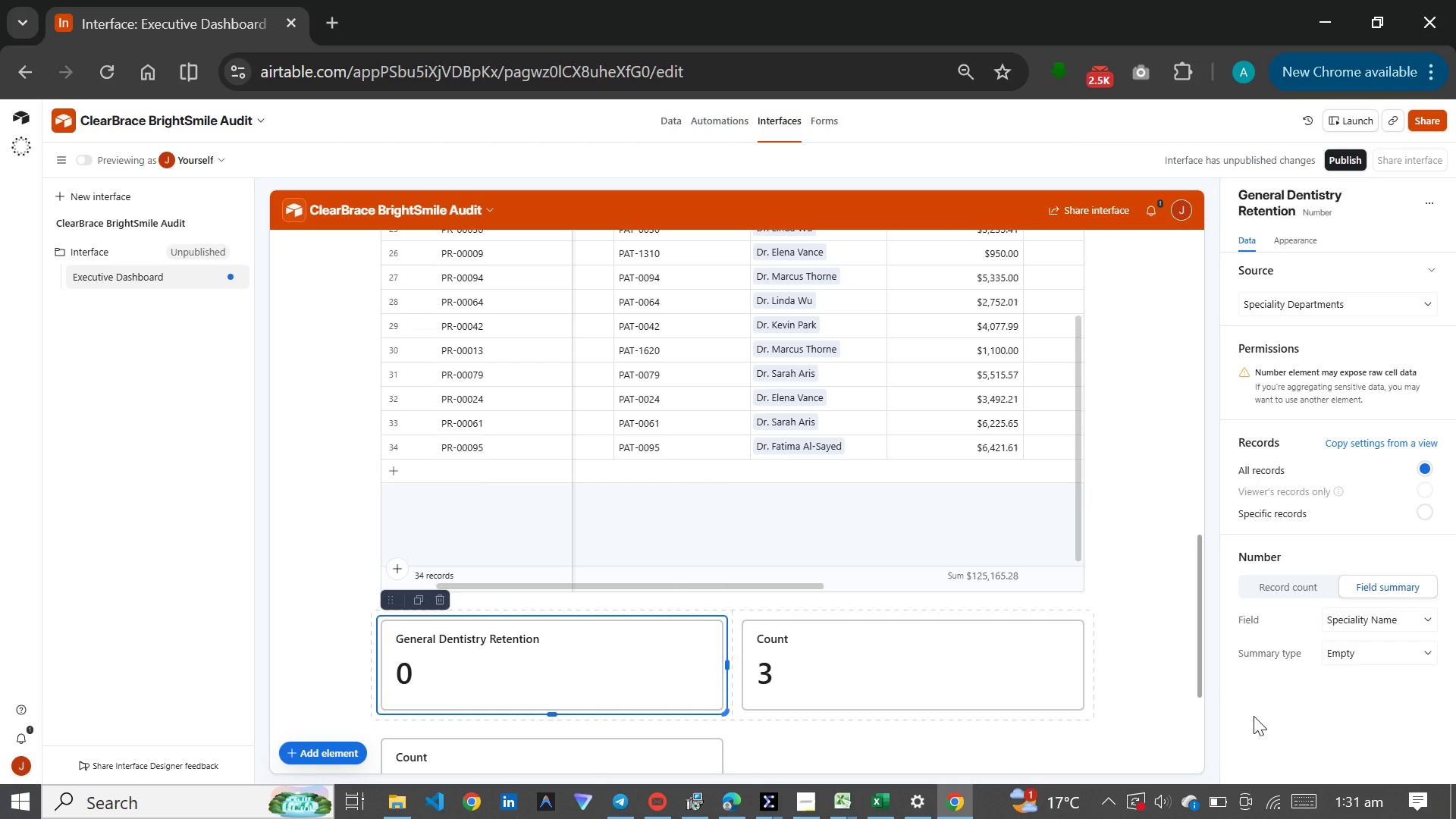 
left_click([1381, 613])
 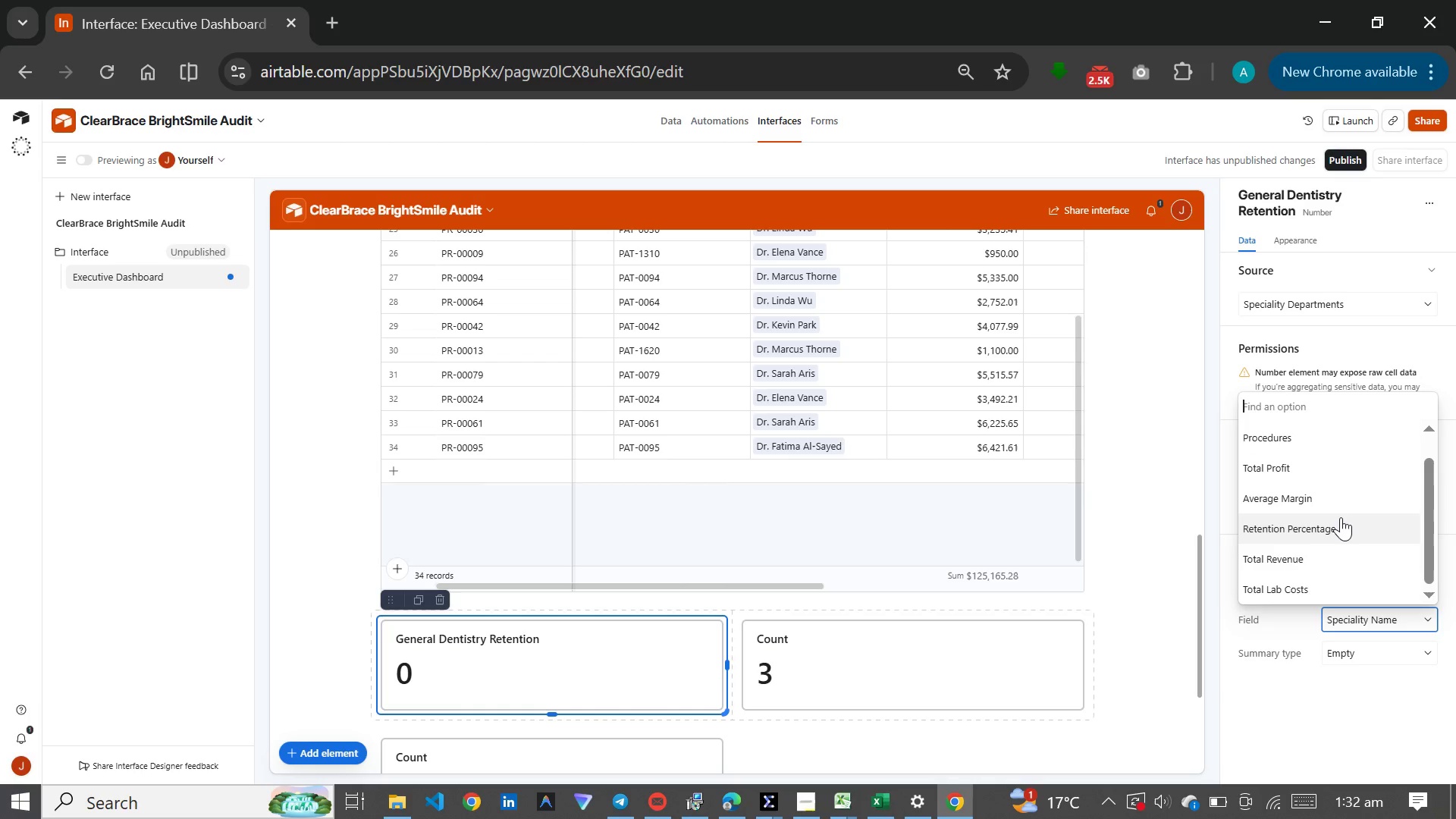 
left_click([1341, 517])
 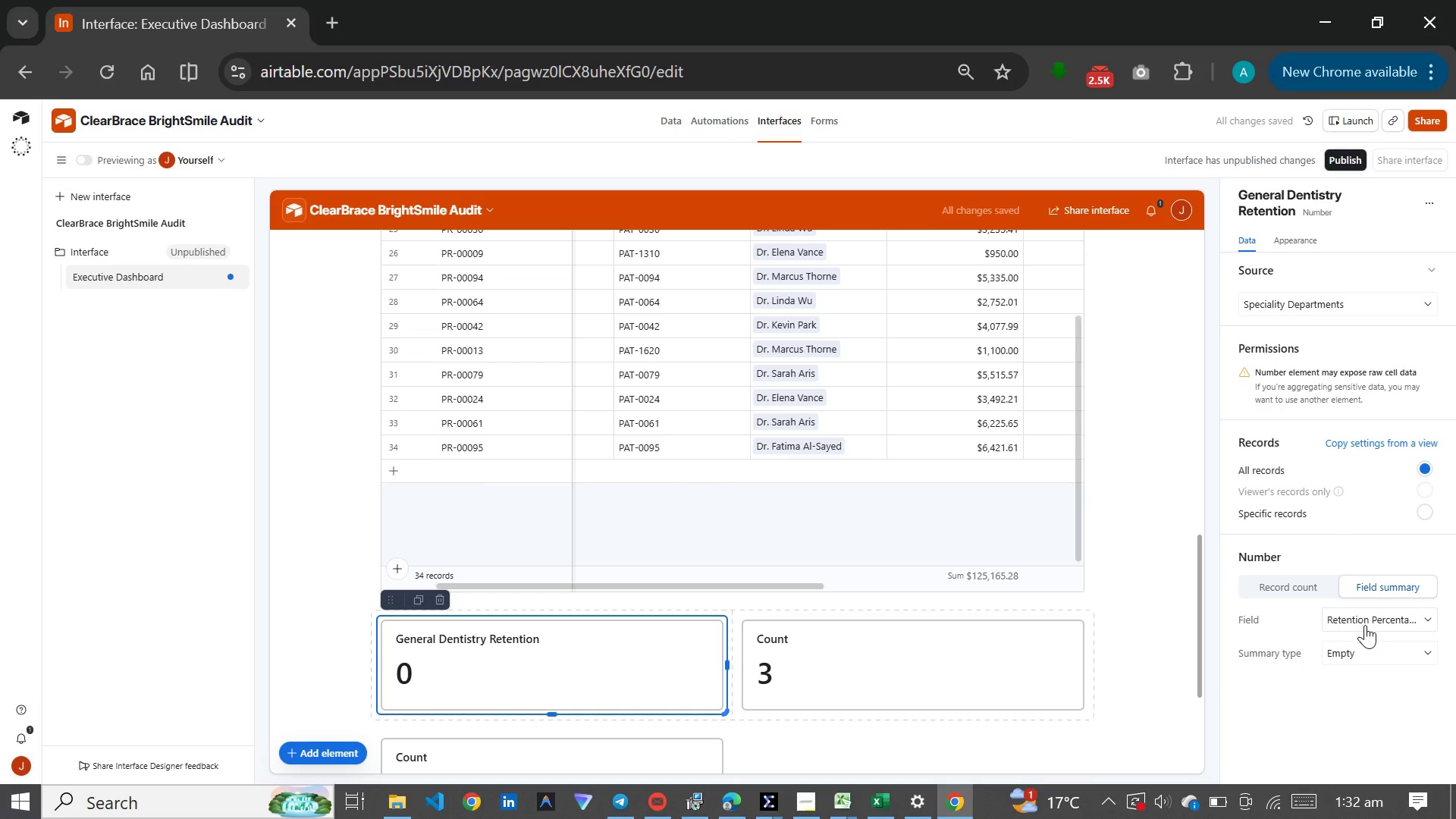 
wait(5.38)
 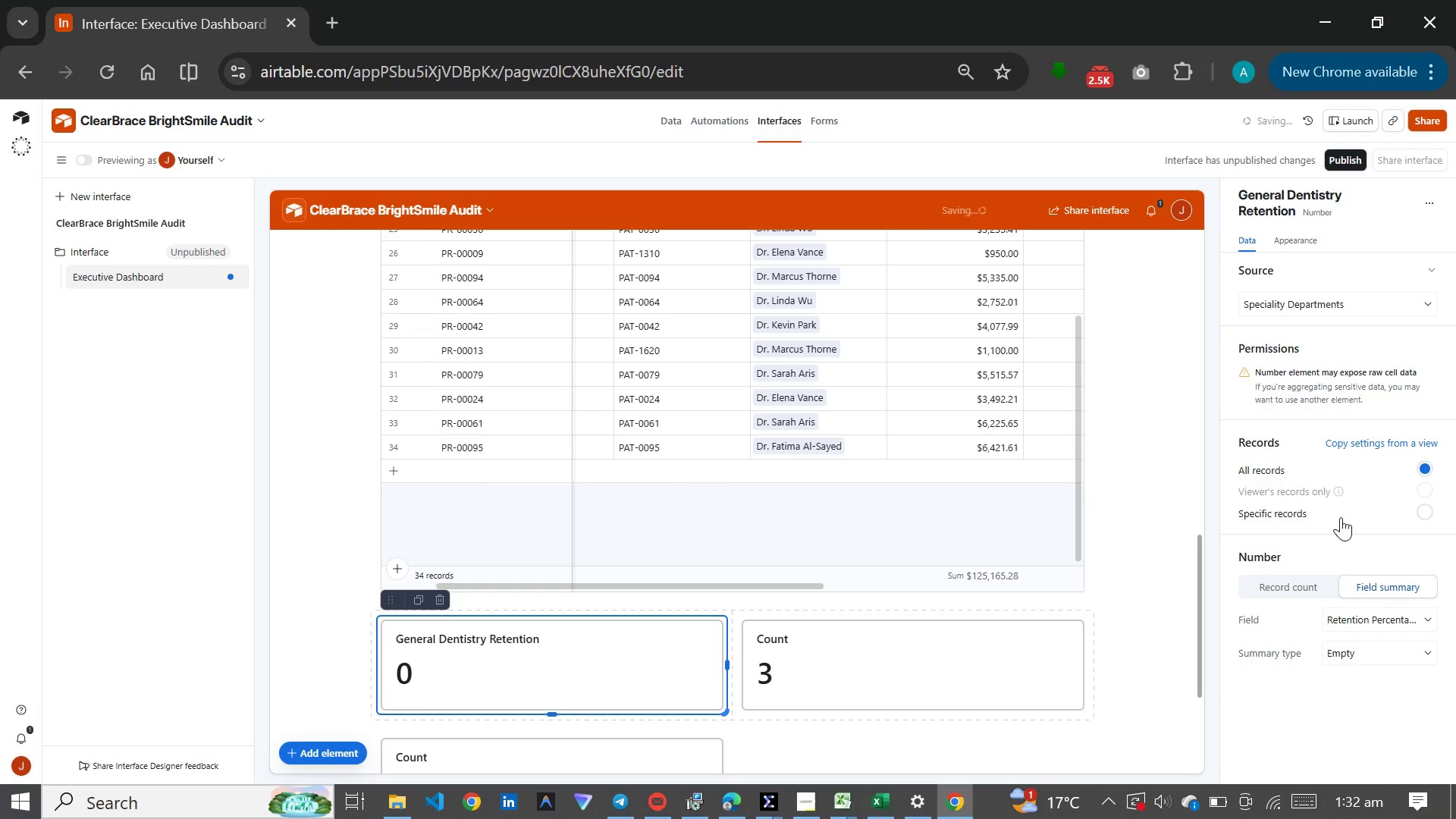 
left_click([1357, 654])
 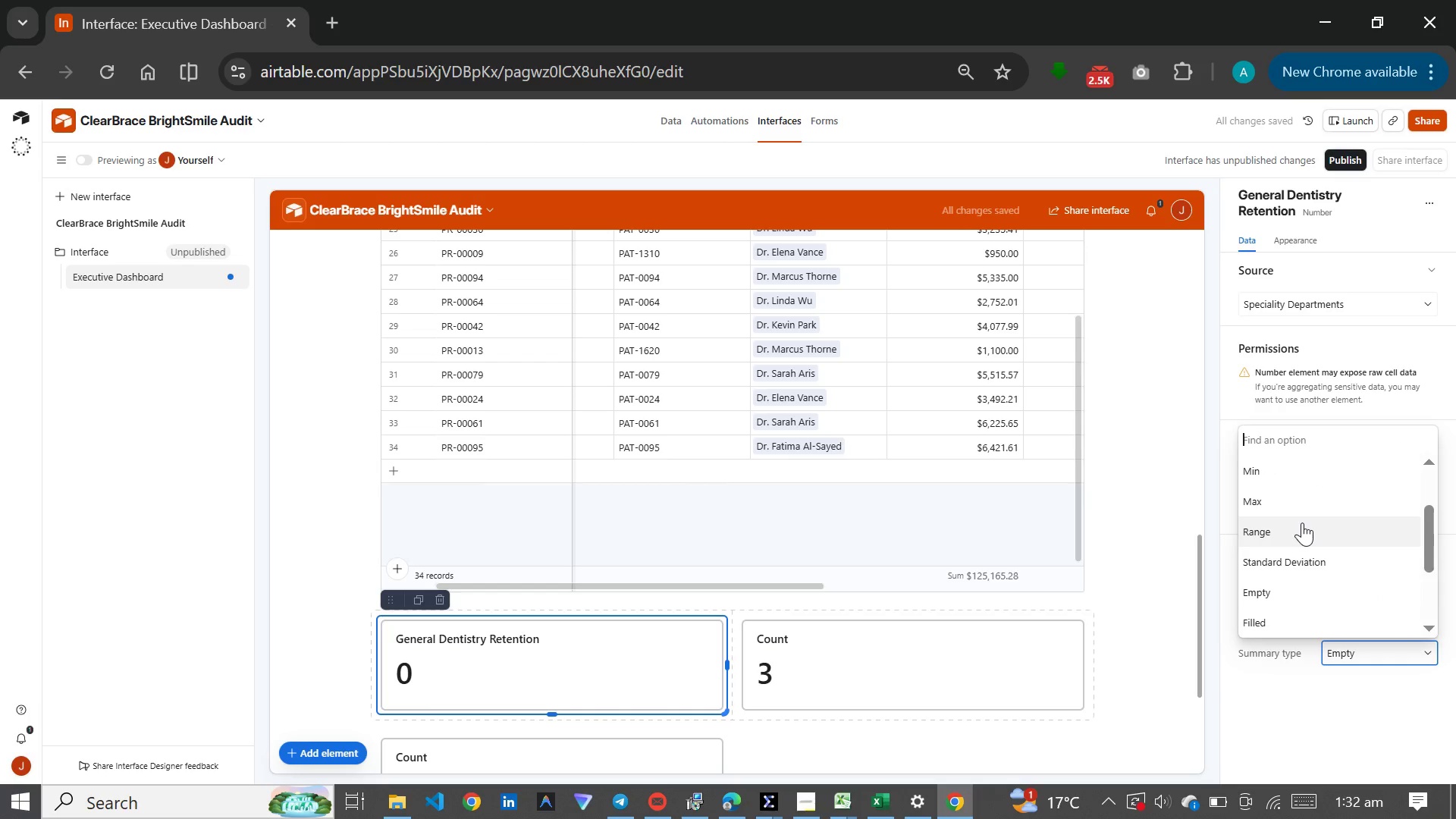 
scroll: coordinate [1302, 522], scroll_direction: up, amount: 3.0
 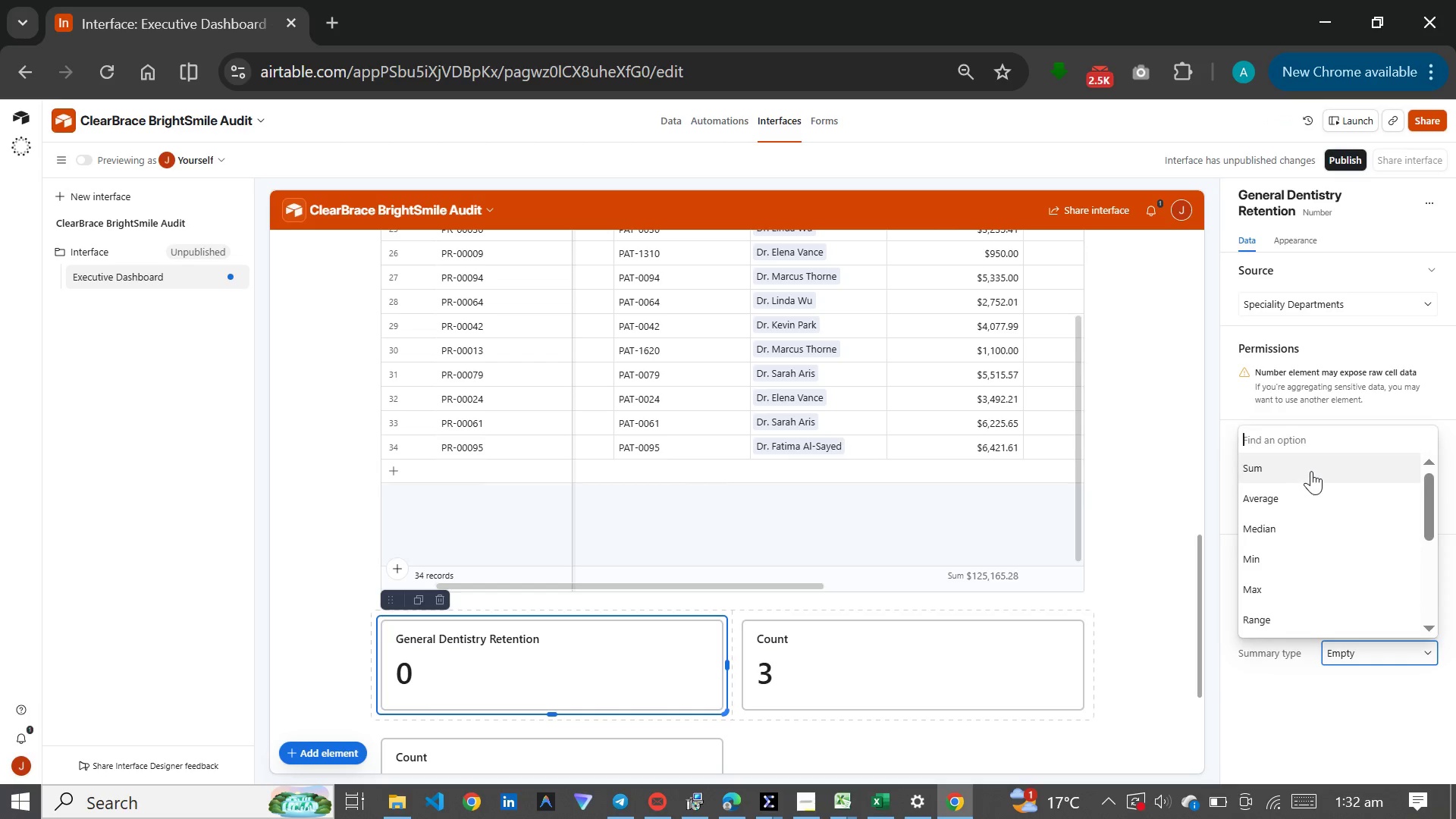 
left_click([1311, 471])
 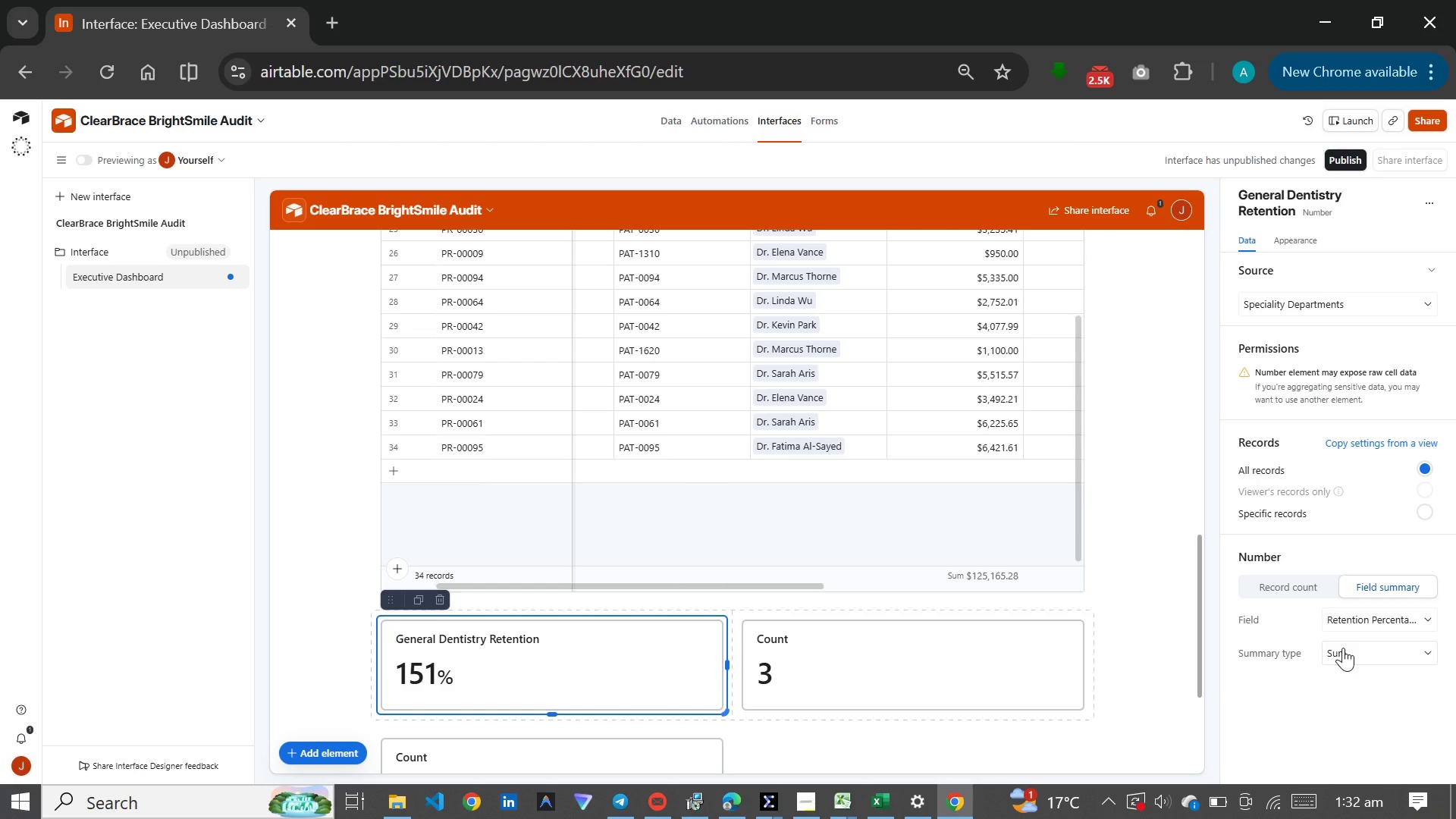 
wait(12.28)
 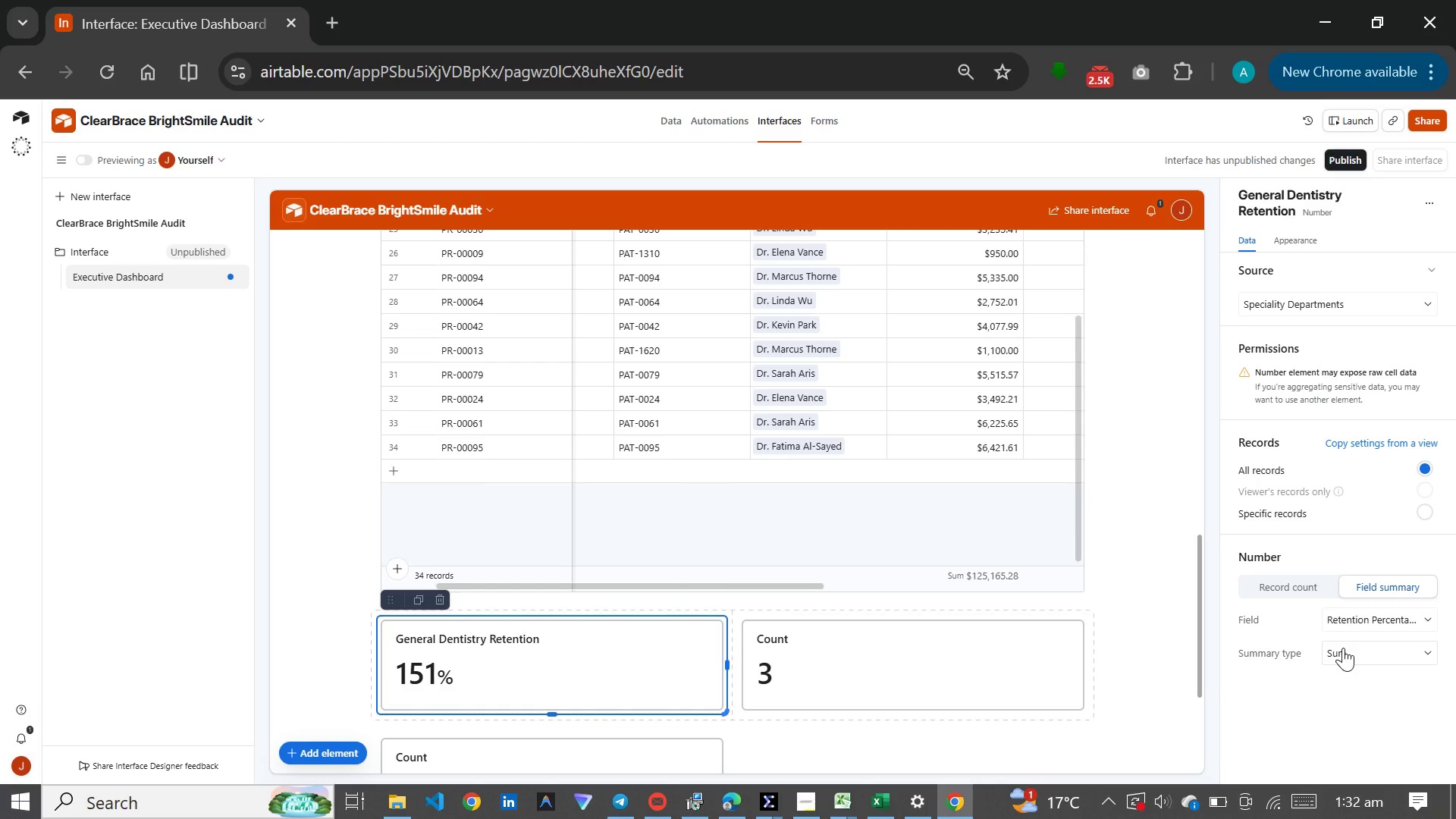 
left_click([1354, 638])
 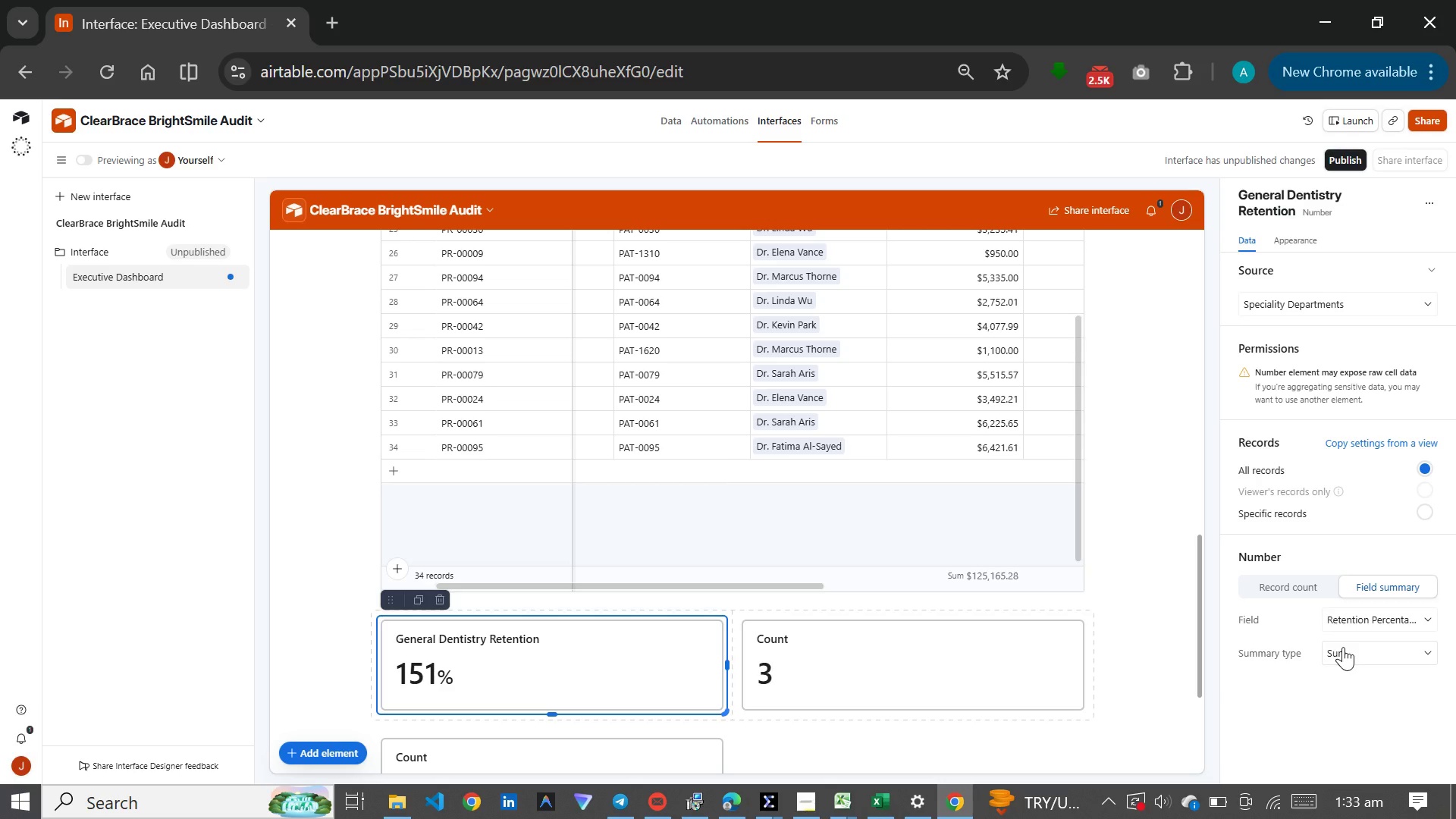 
wait(56.67)
 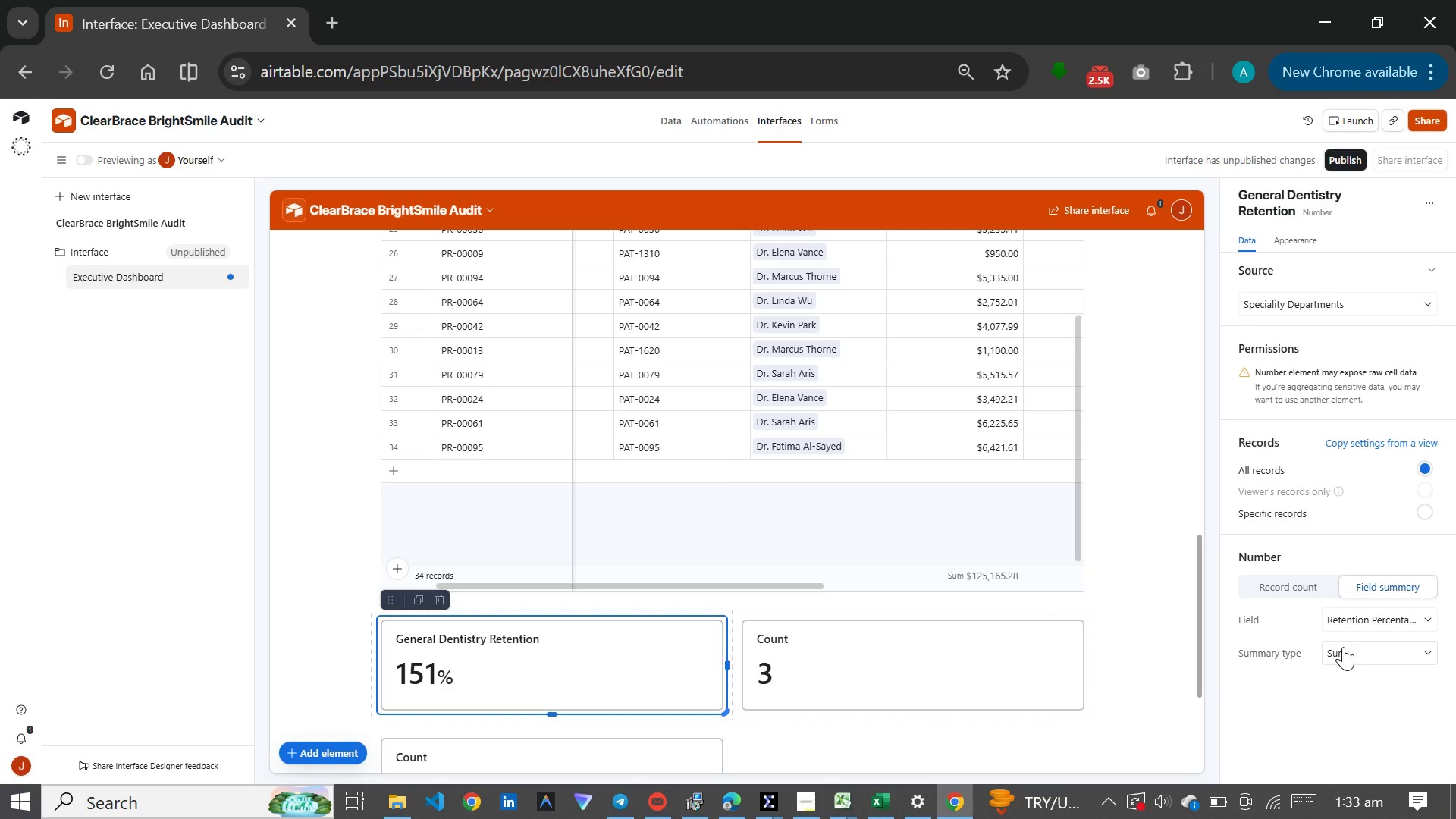 
left_click([1343, 647])
 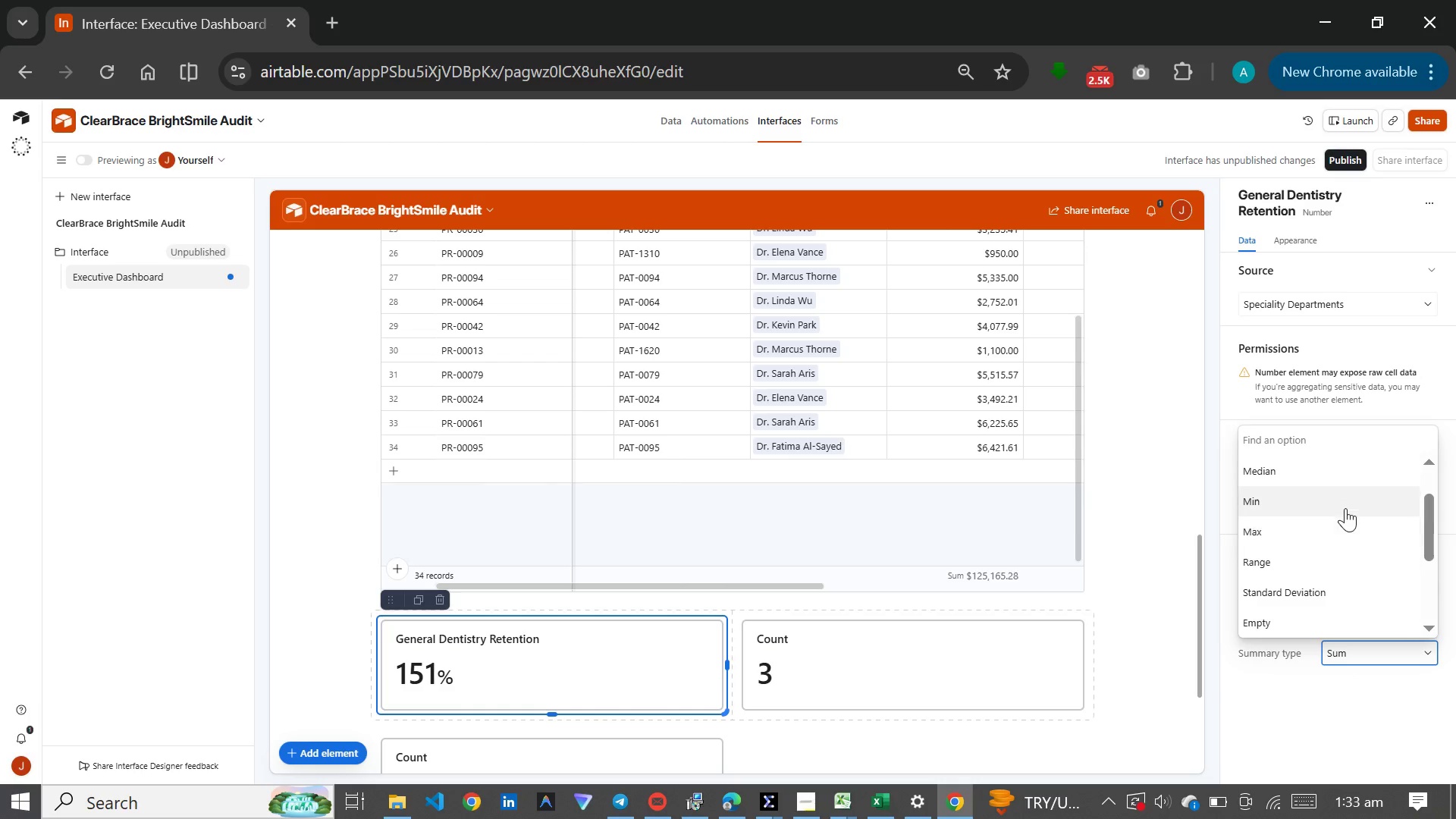 
scroll: coordinate [1345, 504], scroll_direction: up, amount: 3.0
 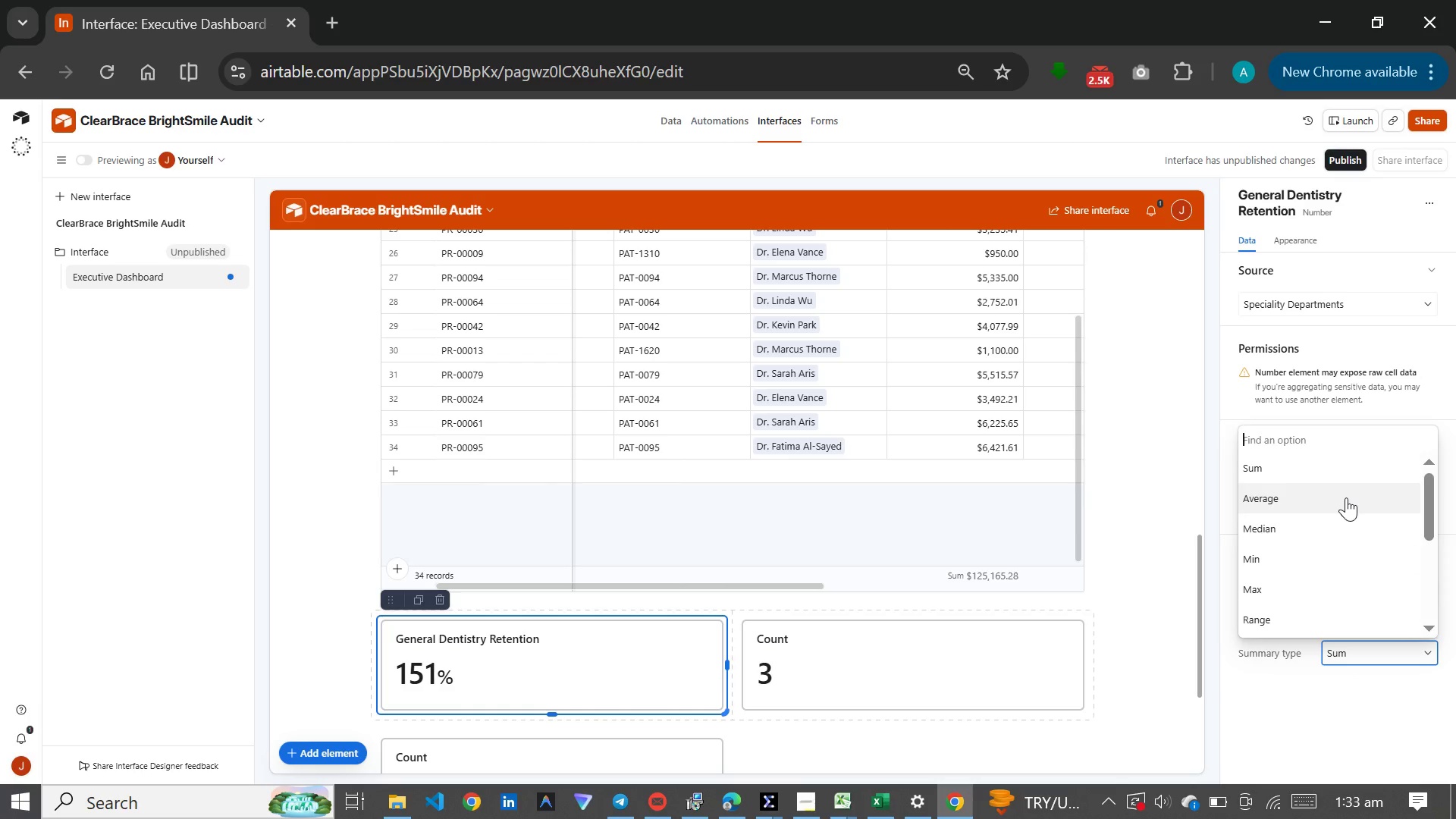 
left_click([1346, 496])
 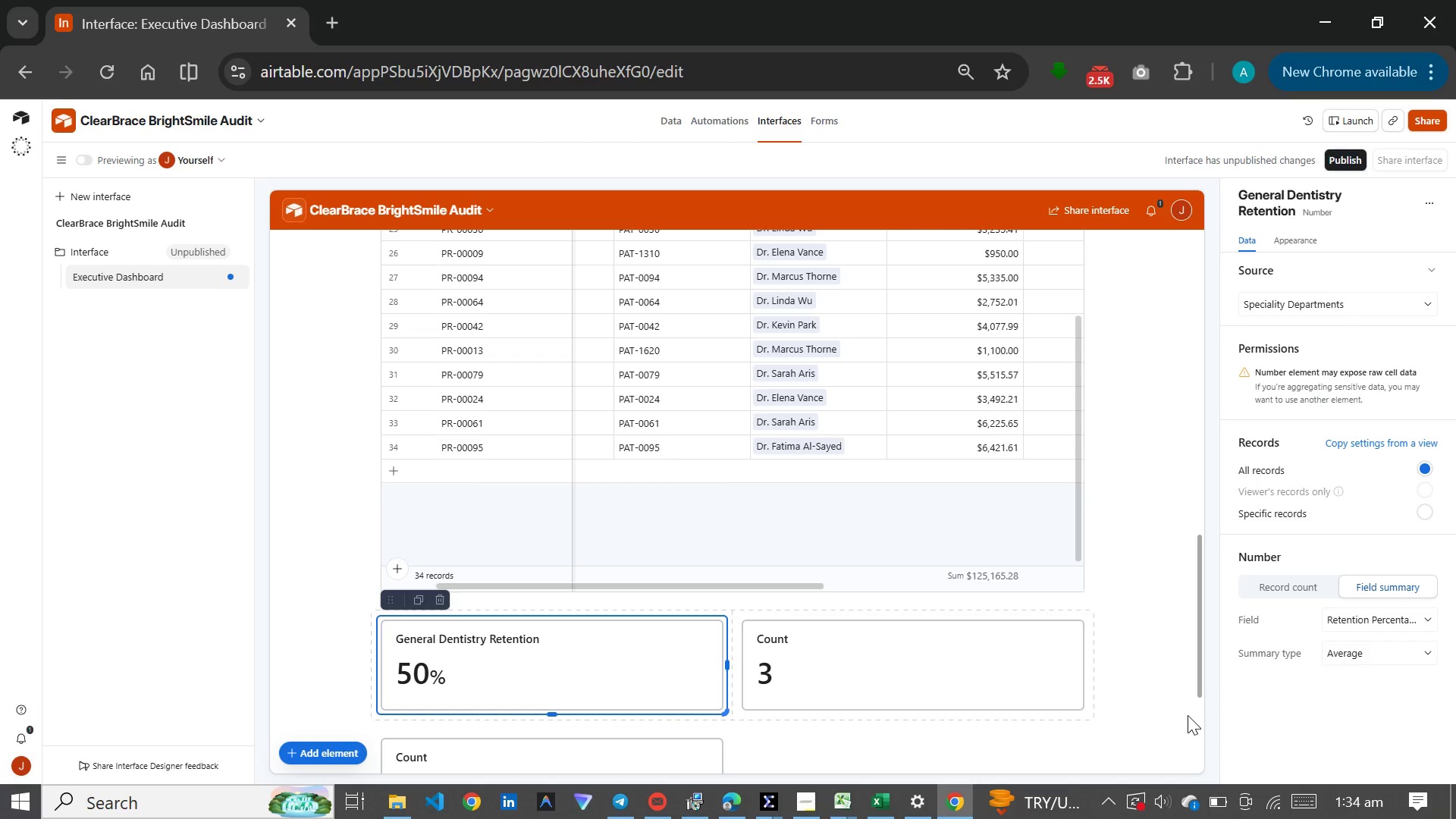 
wait(58.51)
 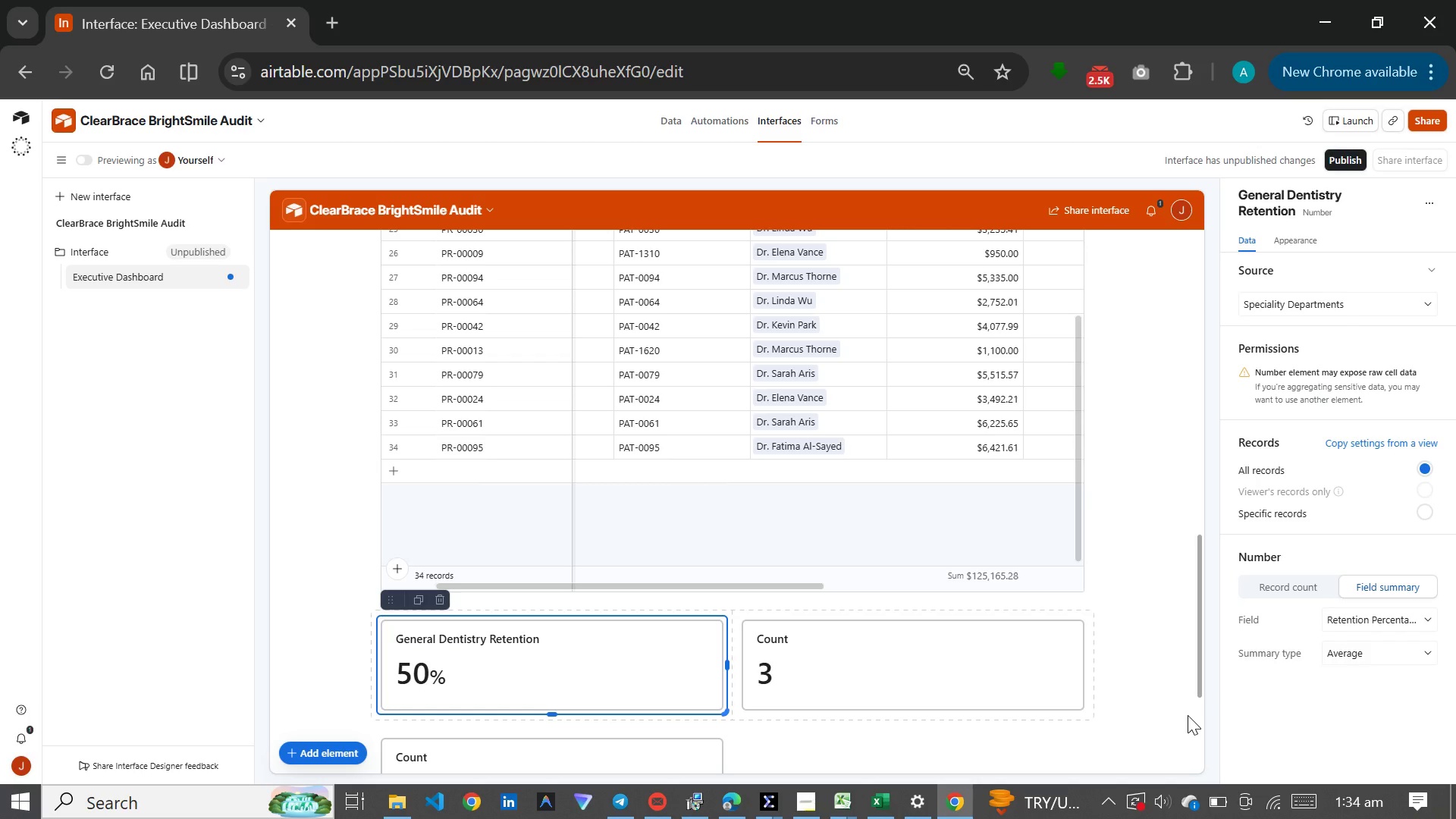 
left_click([1401, 623])
 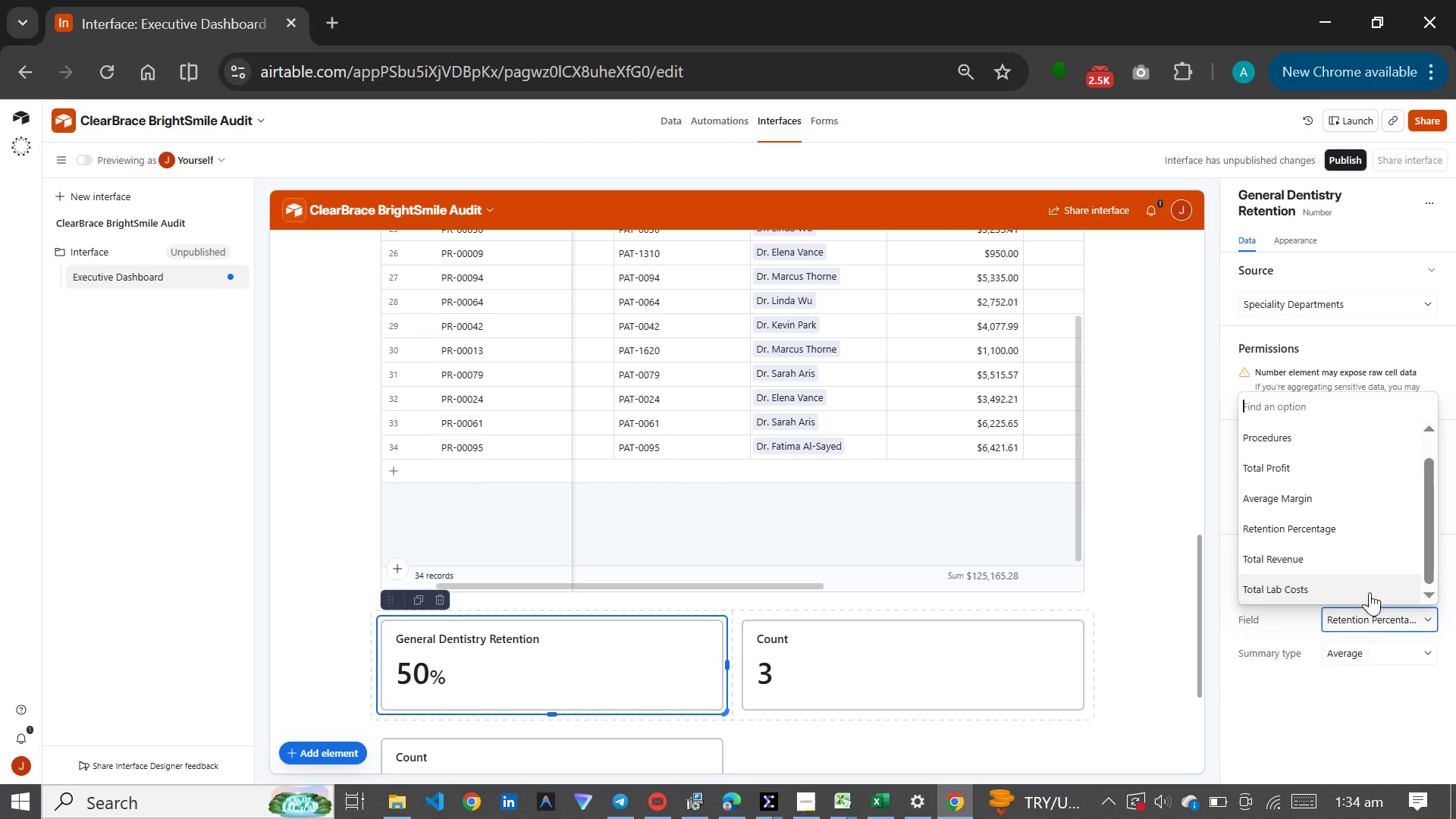 
left_click([1371, 657])
 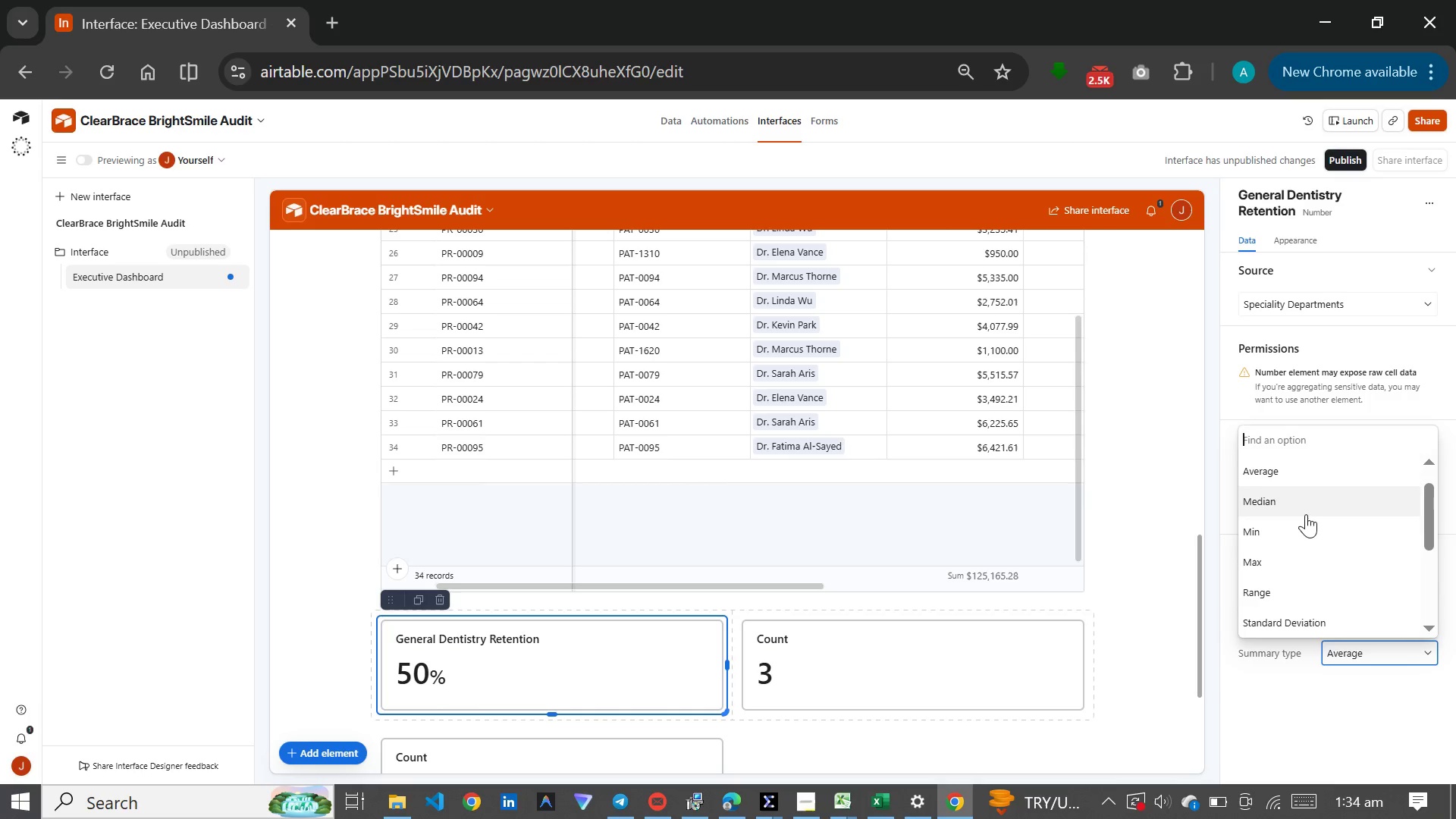 
scroll: coordinate [1305, 513], scroll_direction: down, amount: 3.0
 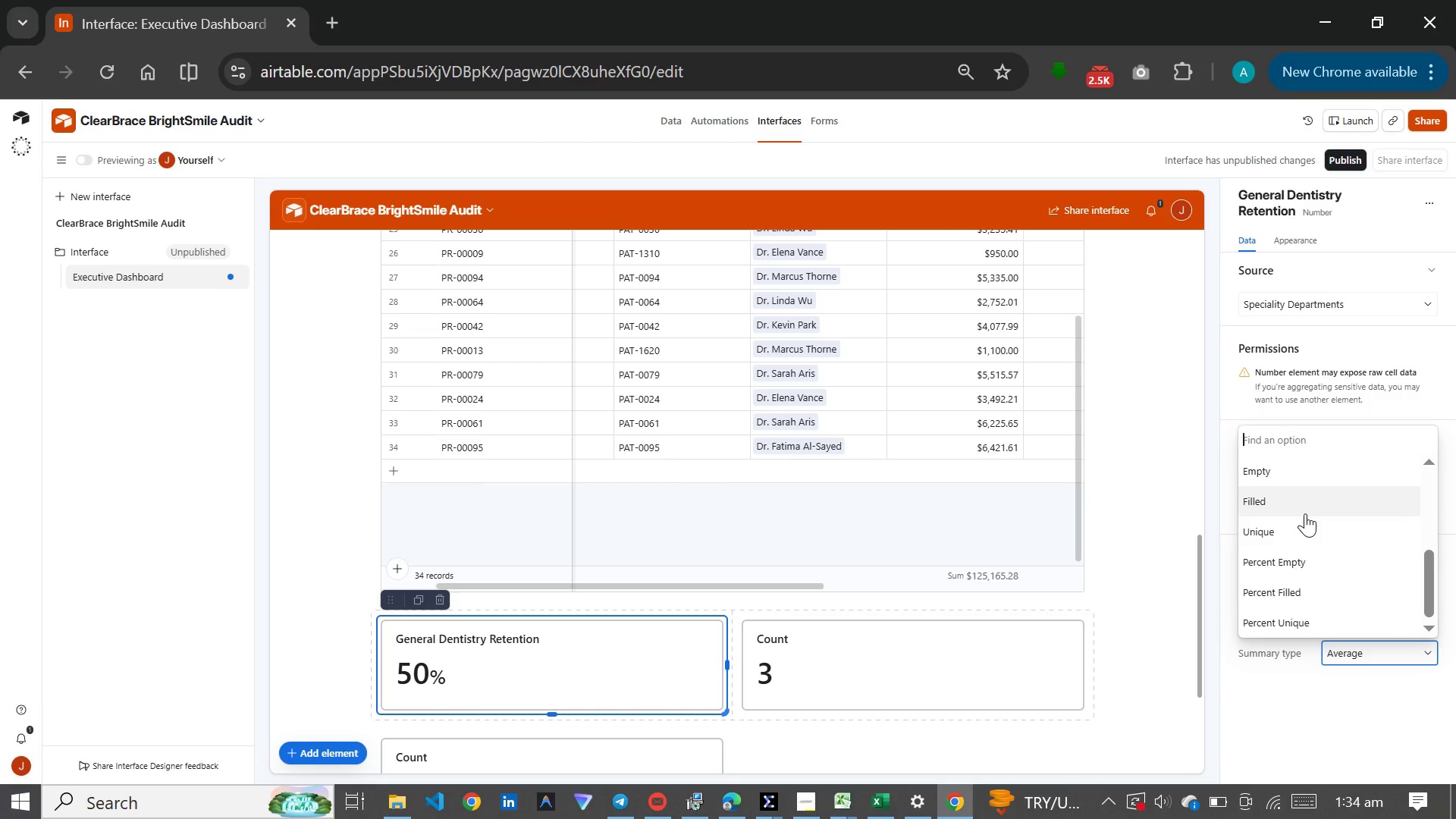 
scroll: coordinate [1305, 513], scroll_direction: up, amount: 3.0
 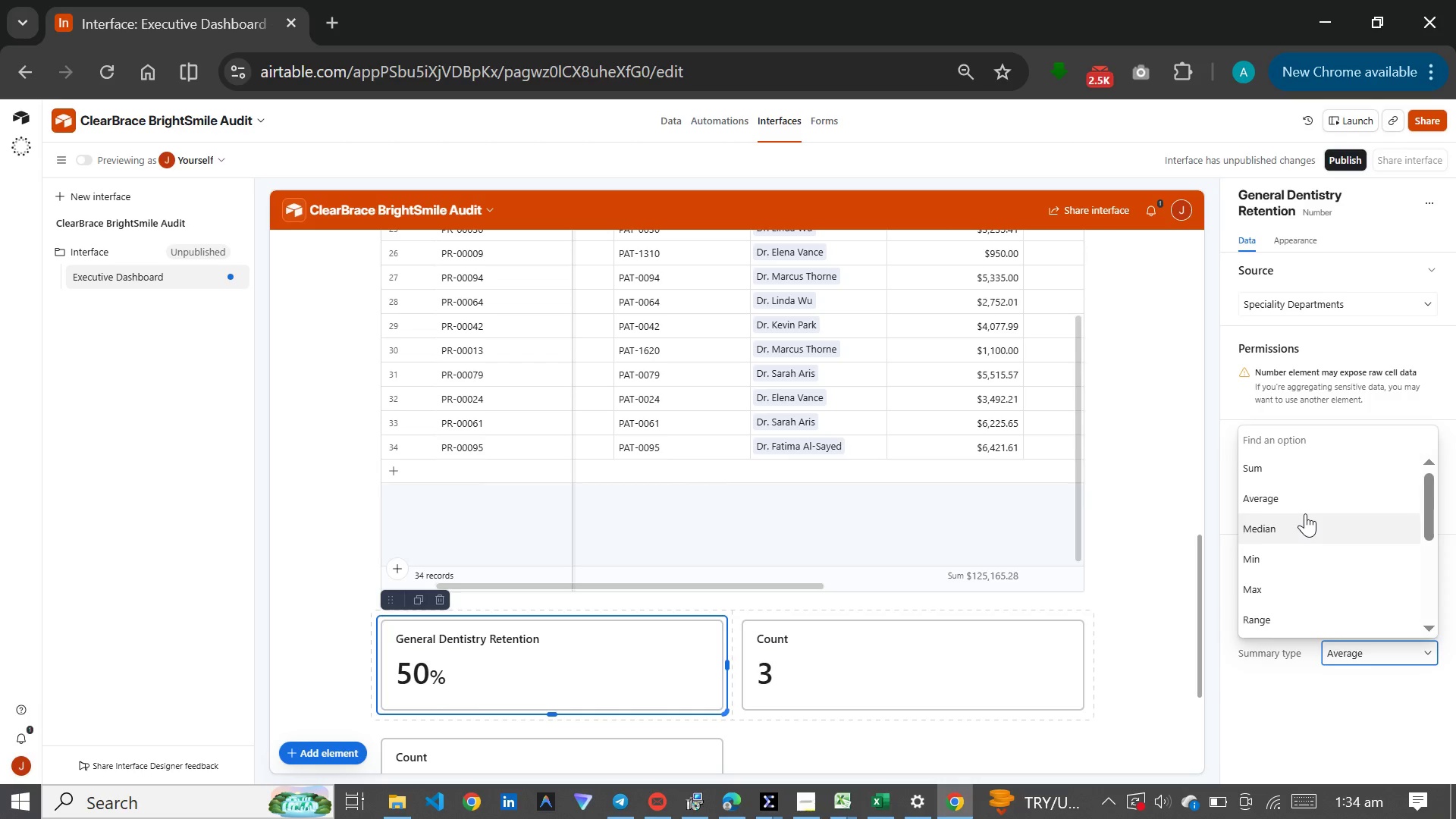 
scroll: coordinate [1305, 513], scroll_direction: down, amount: 3.0
 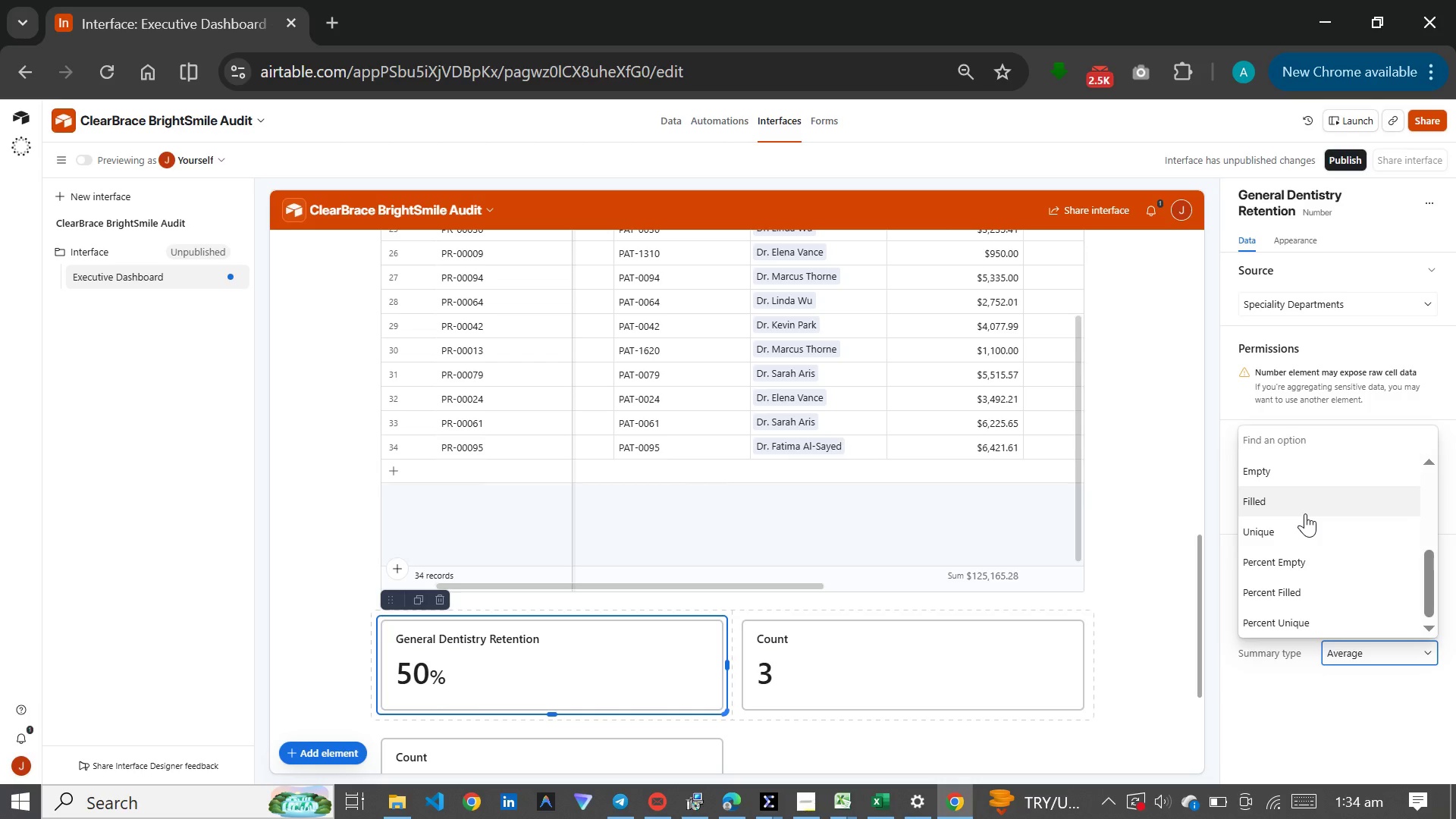 
scroll: coordinate [1305, 513], scroll_direction: up, amount: 1.0
 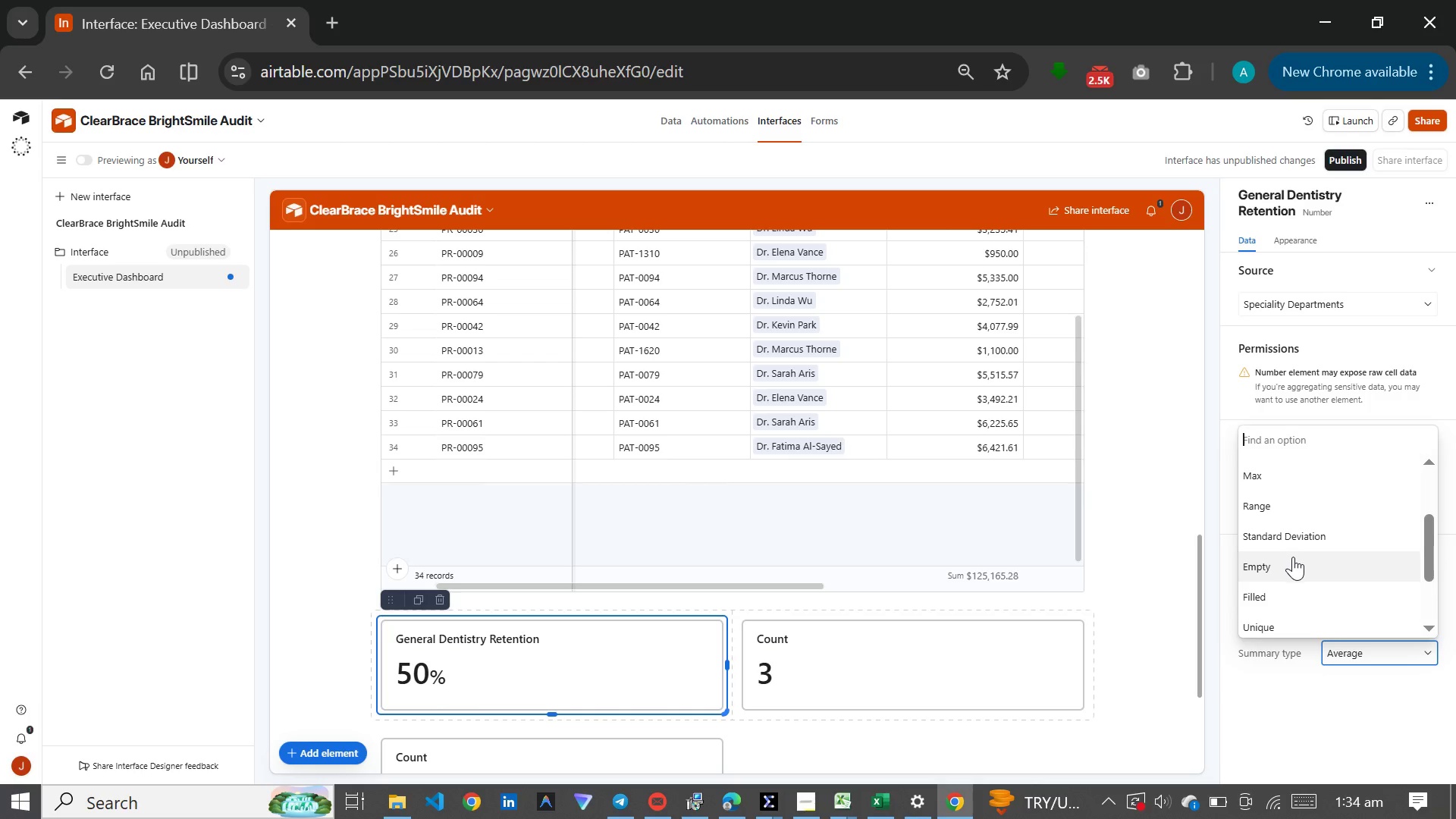 
left_click([1291, 560])
 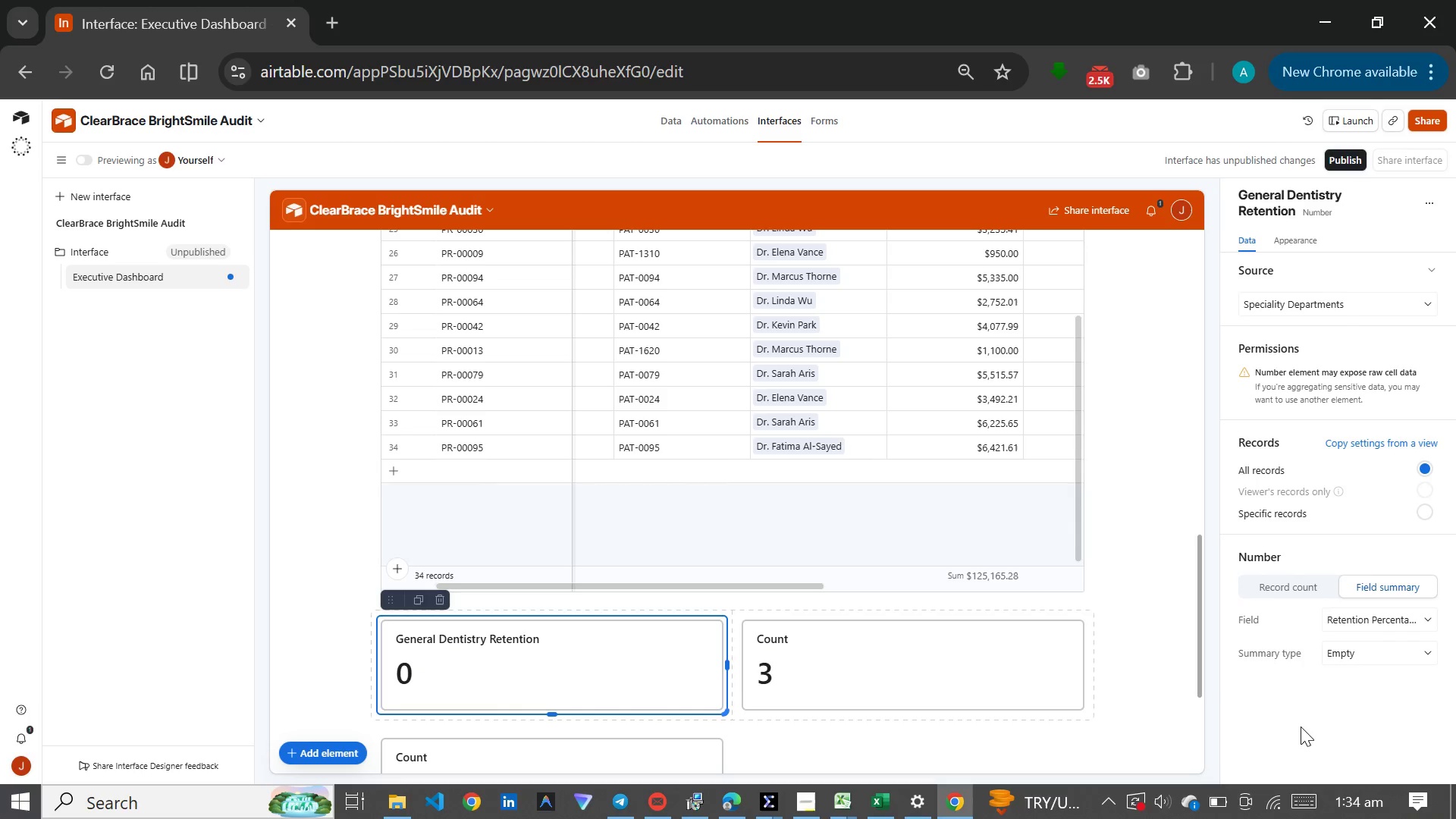 
left_click([1301, 726])
 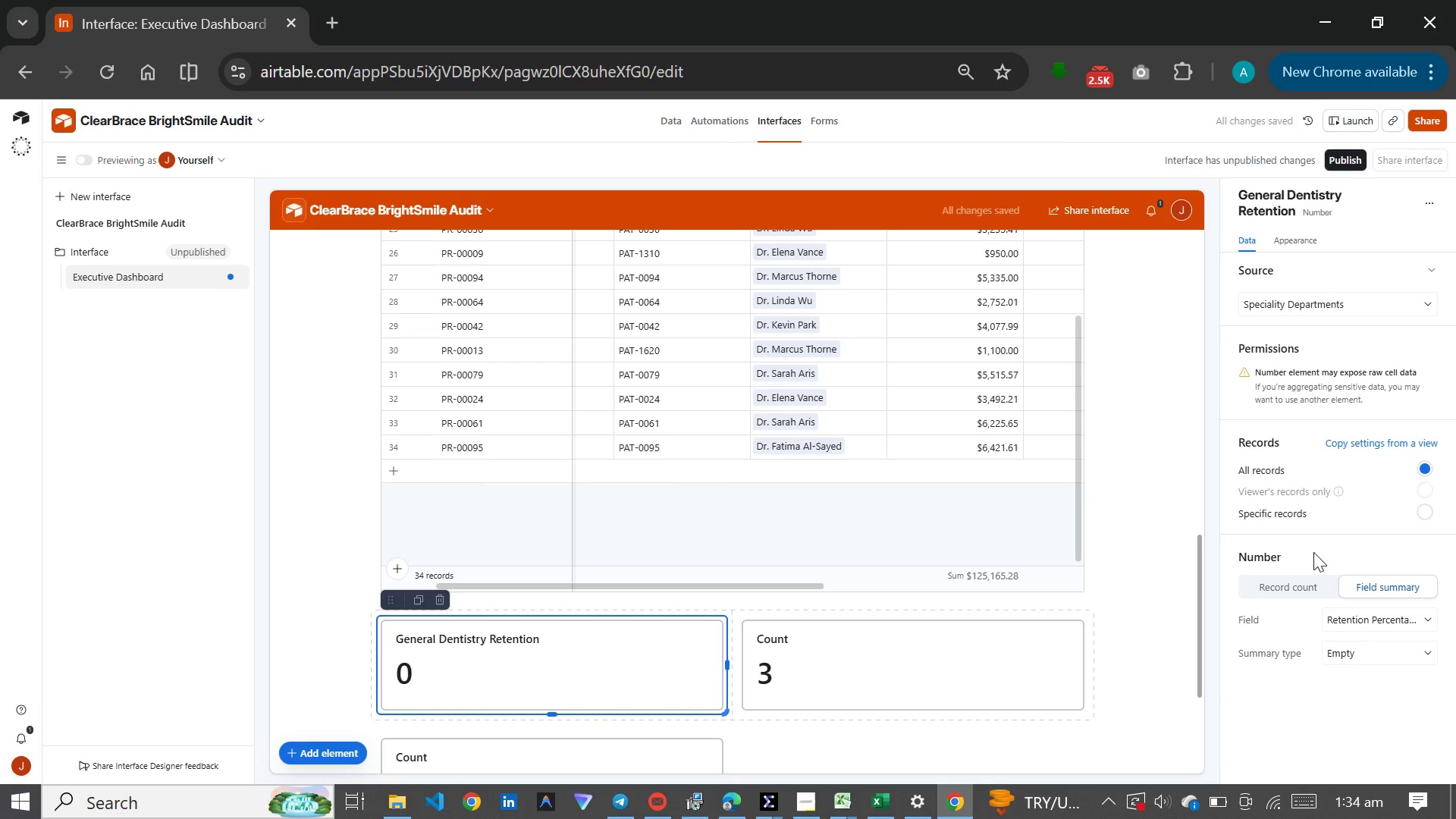 
left_click([1292, 515])
 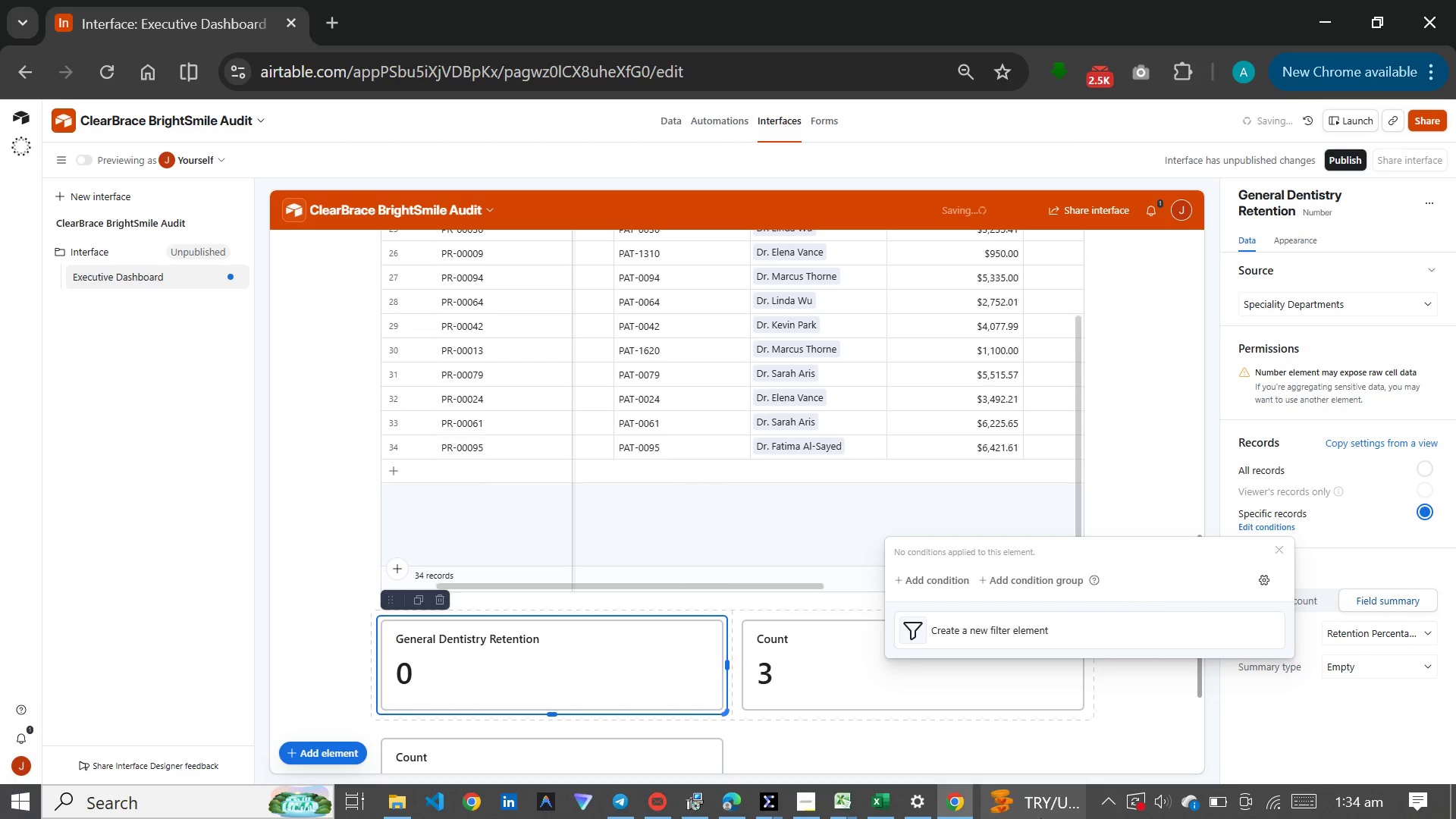 
wait(6.17)
 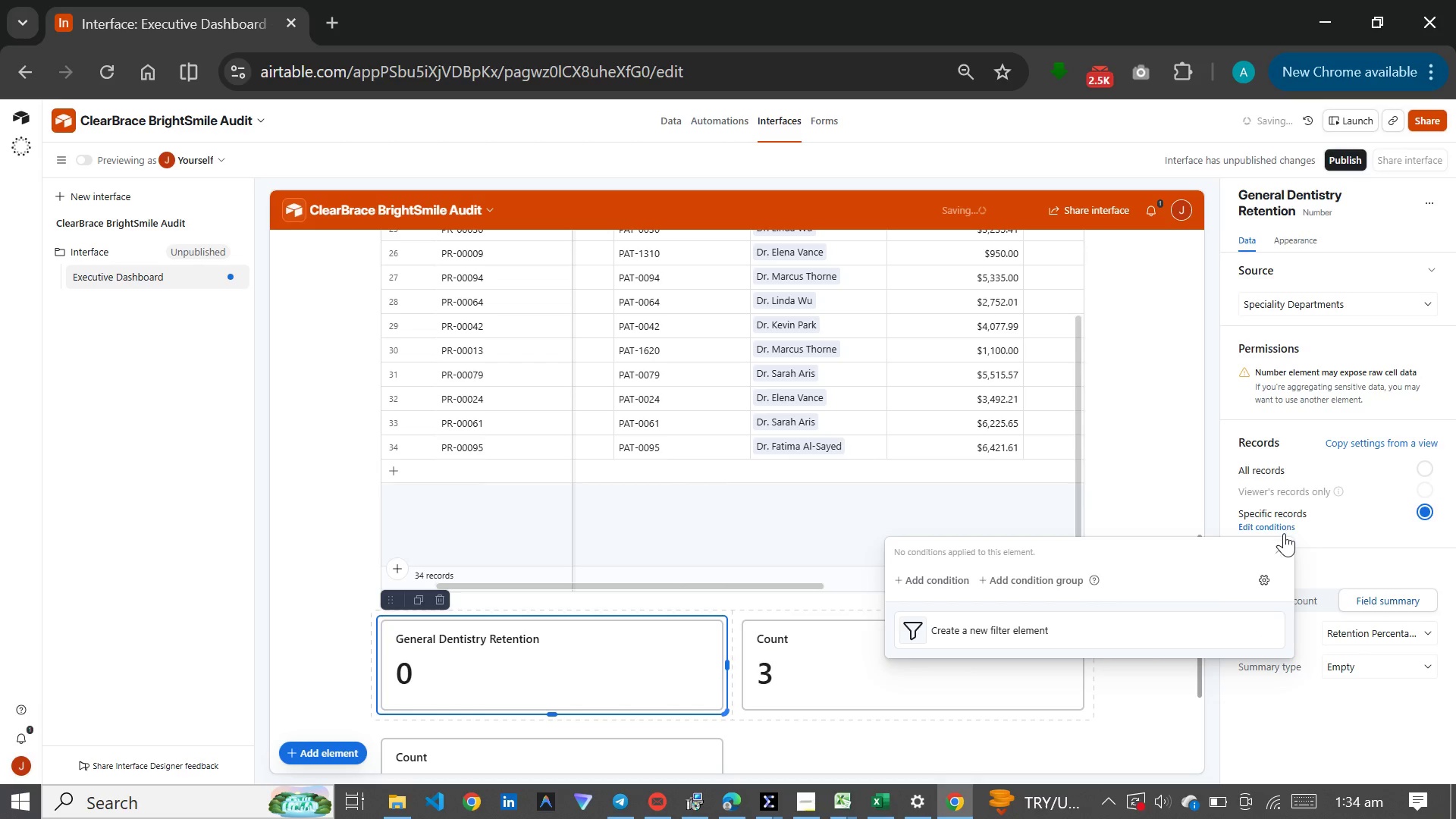 
left_click([911, 585])
 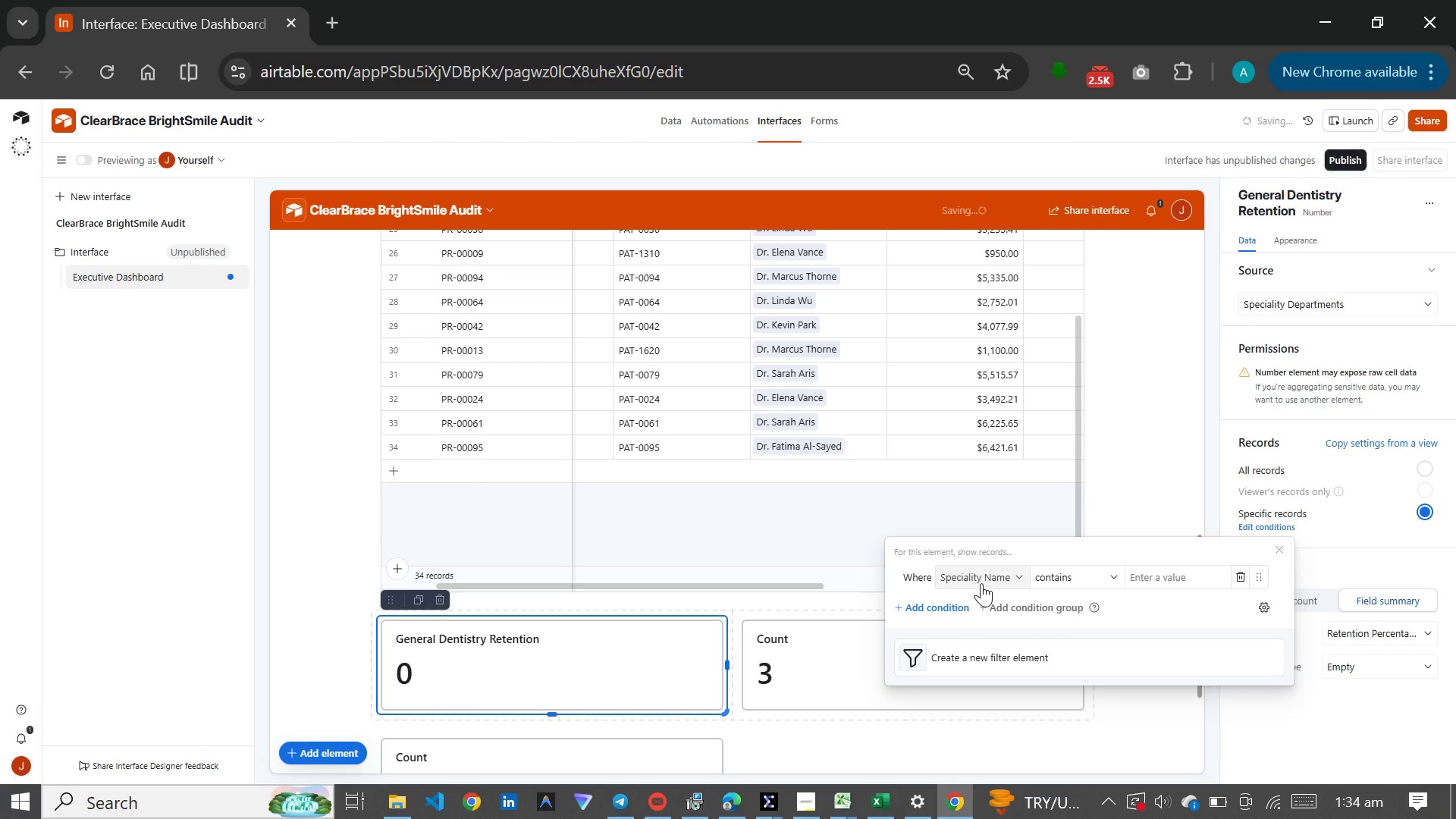 
left_click([981, 583])
 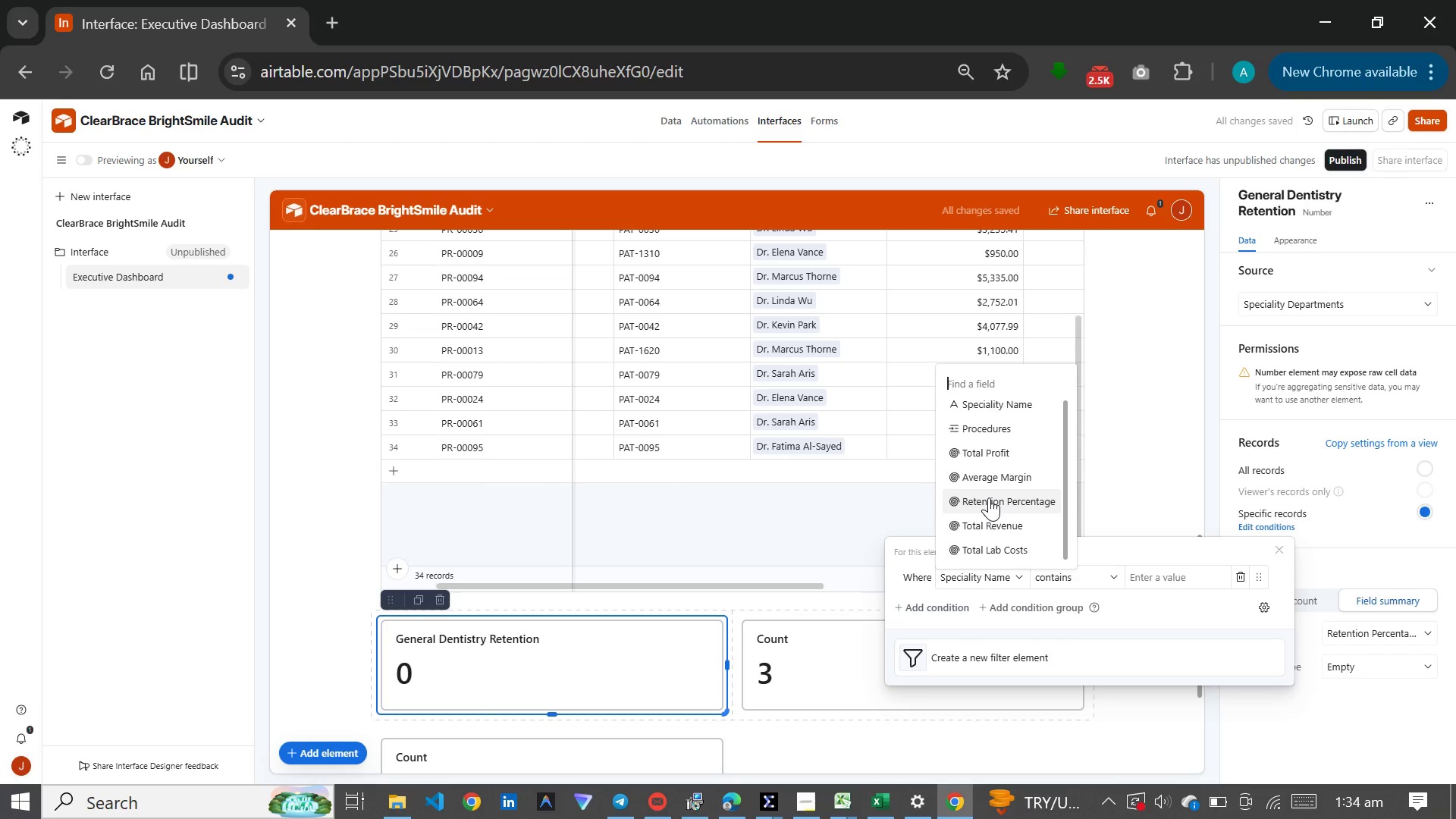 
scroll: coordinate [989, 497], scroll_direction: down, amount: 1.0
 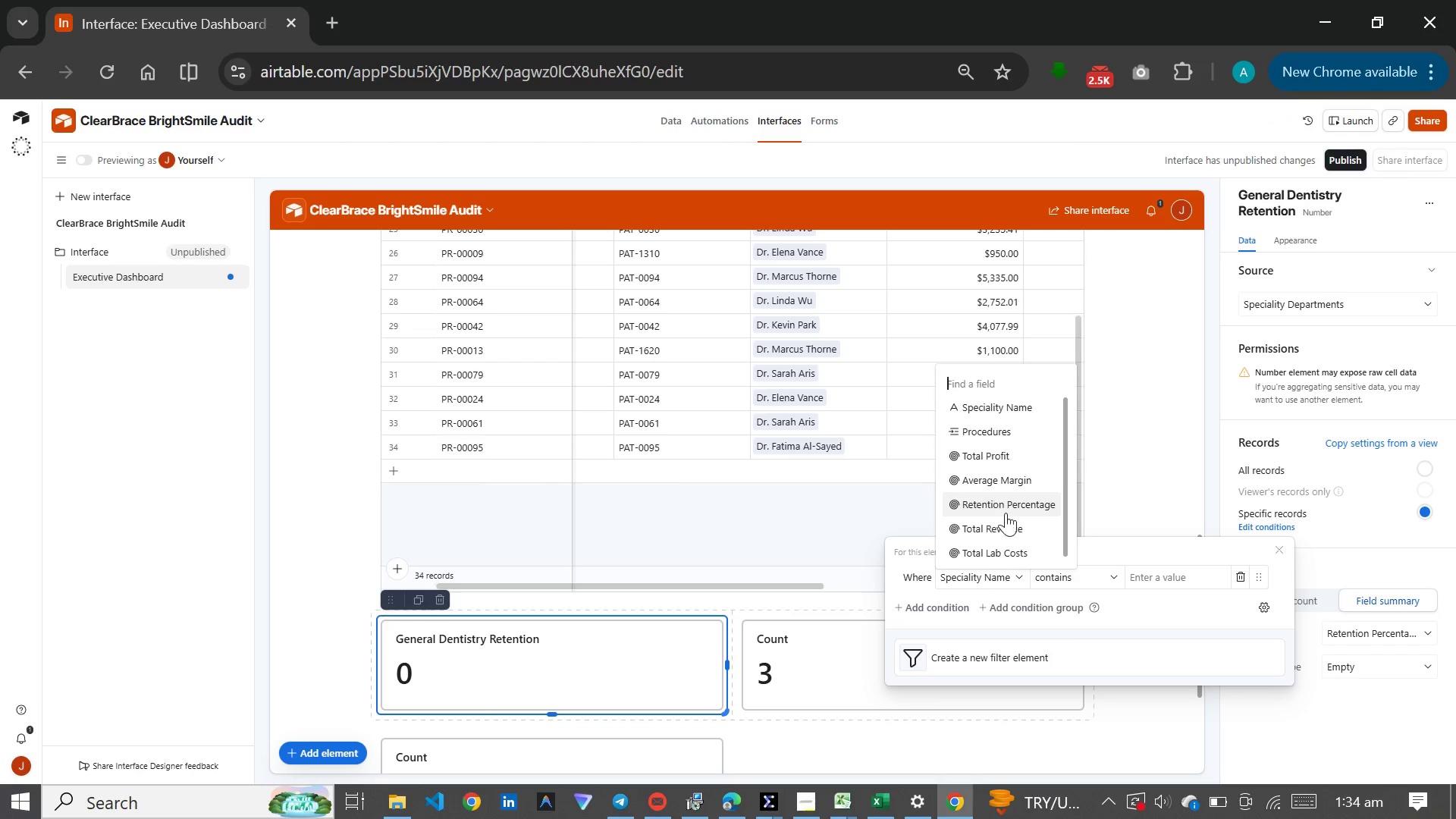 
wait(5.74)
 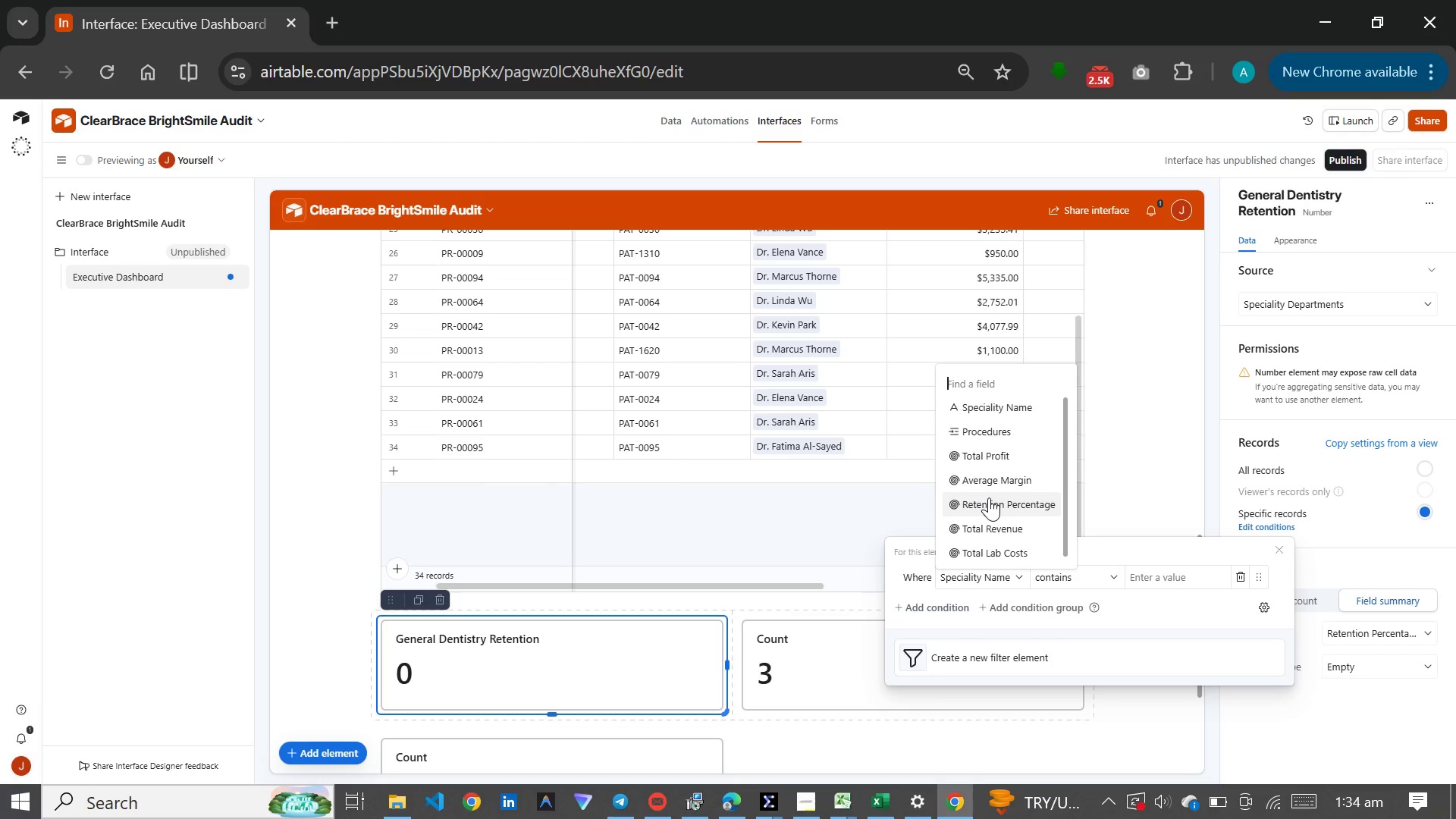 
left_click([1009, 403])
 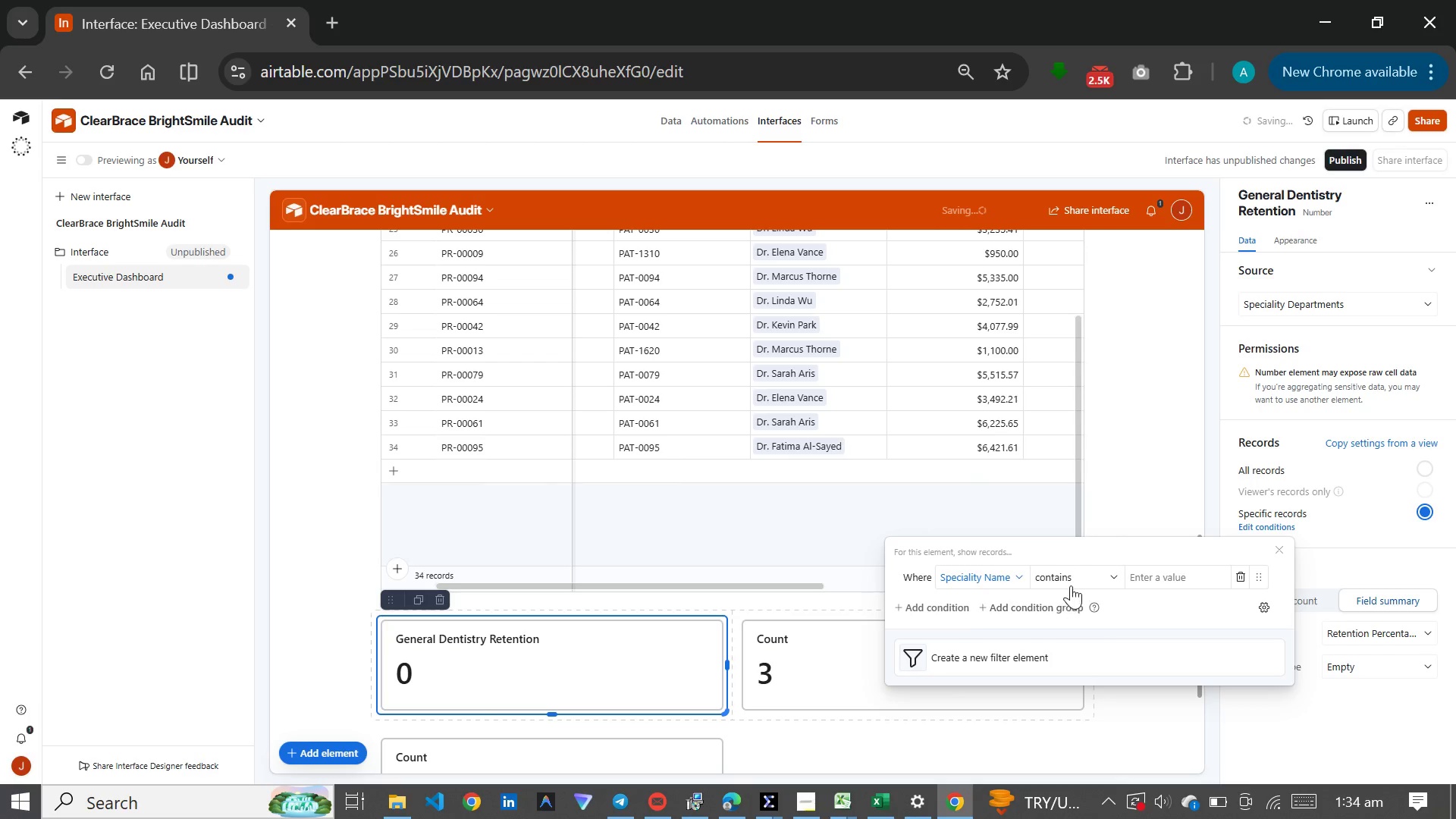 
left_click([1075, 577])
 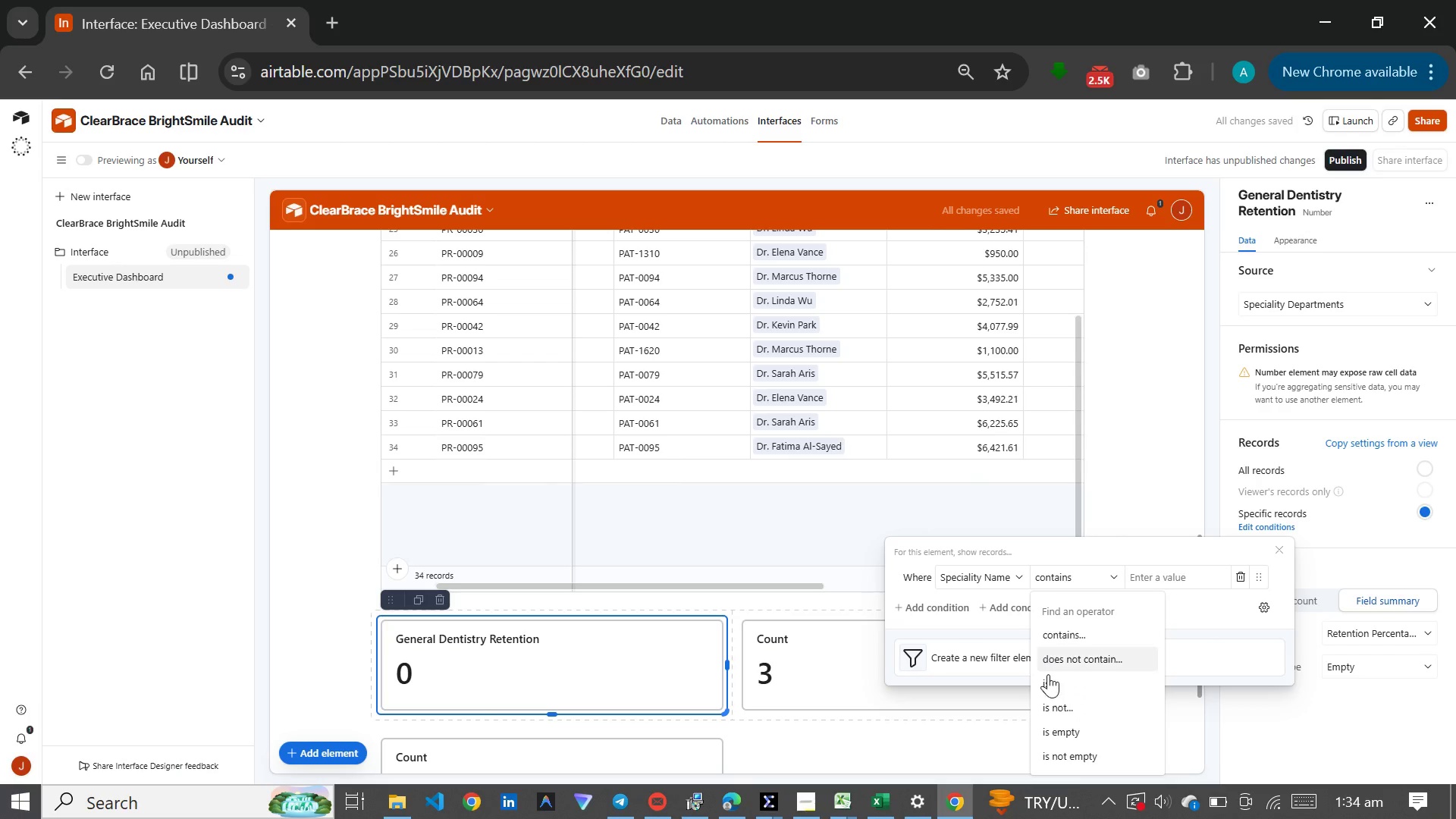 
left_click([1050, 683])
 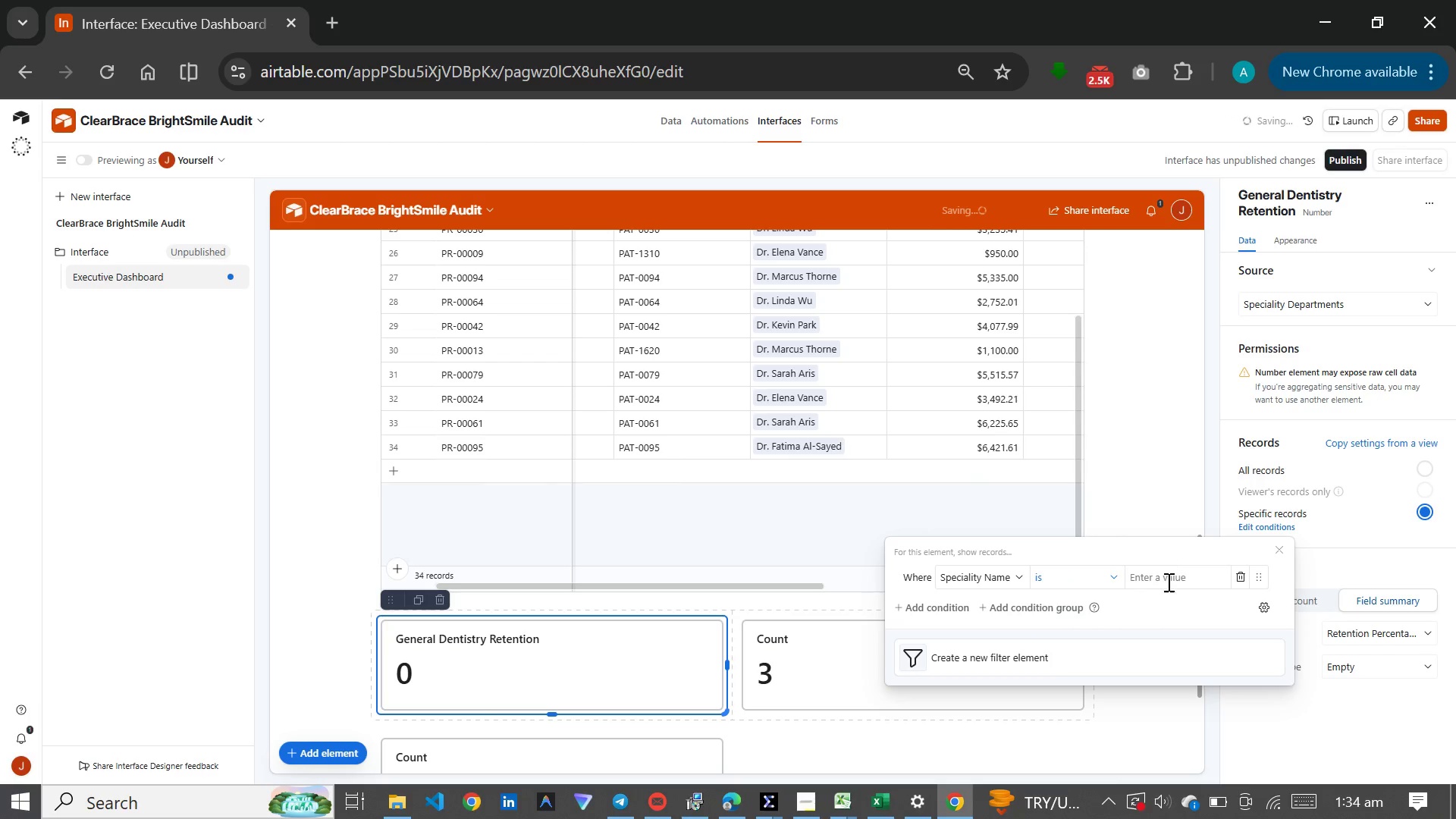 
left_click([1167, 582])
 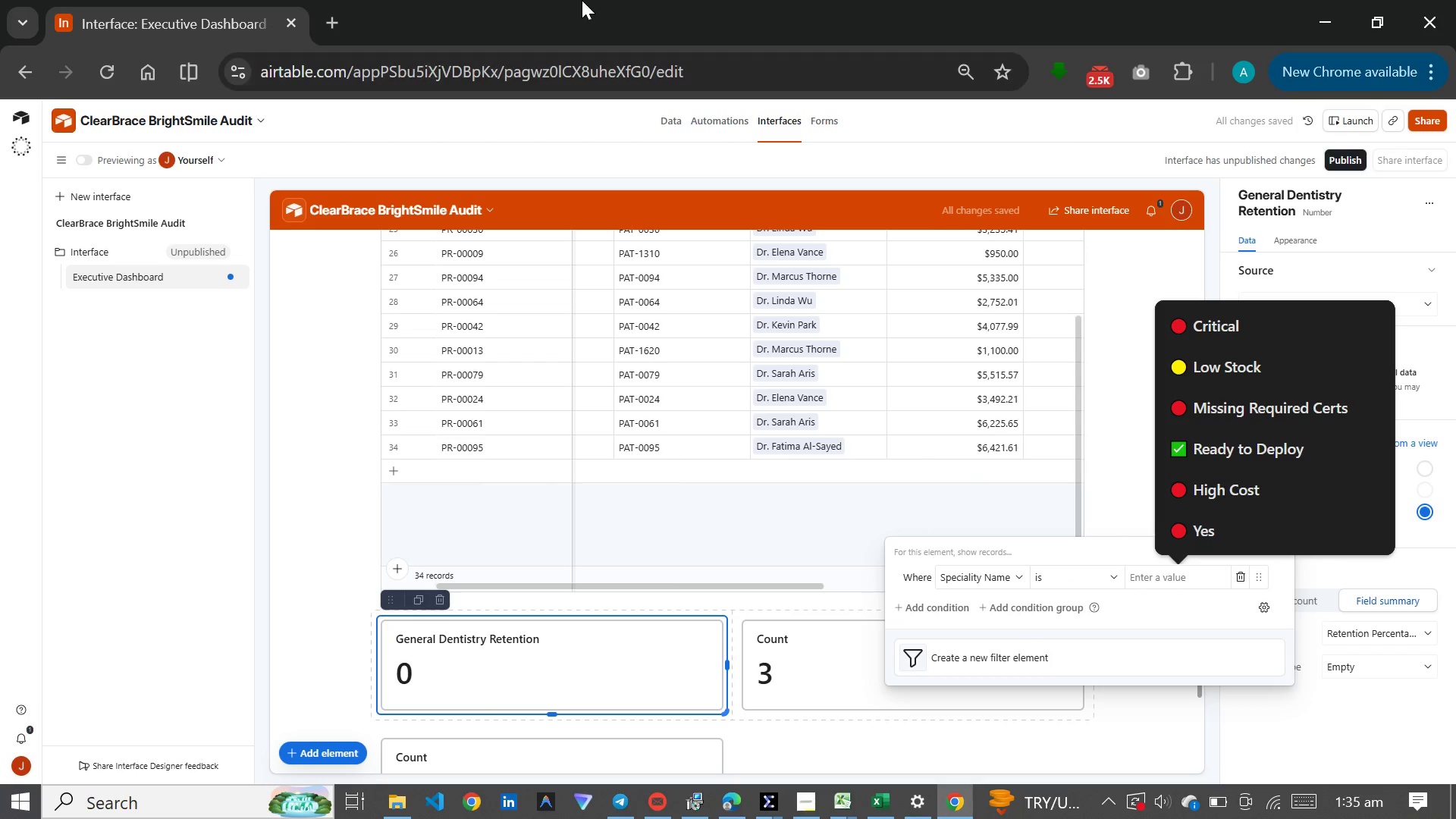 
wait(5.2)
 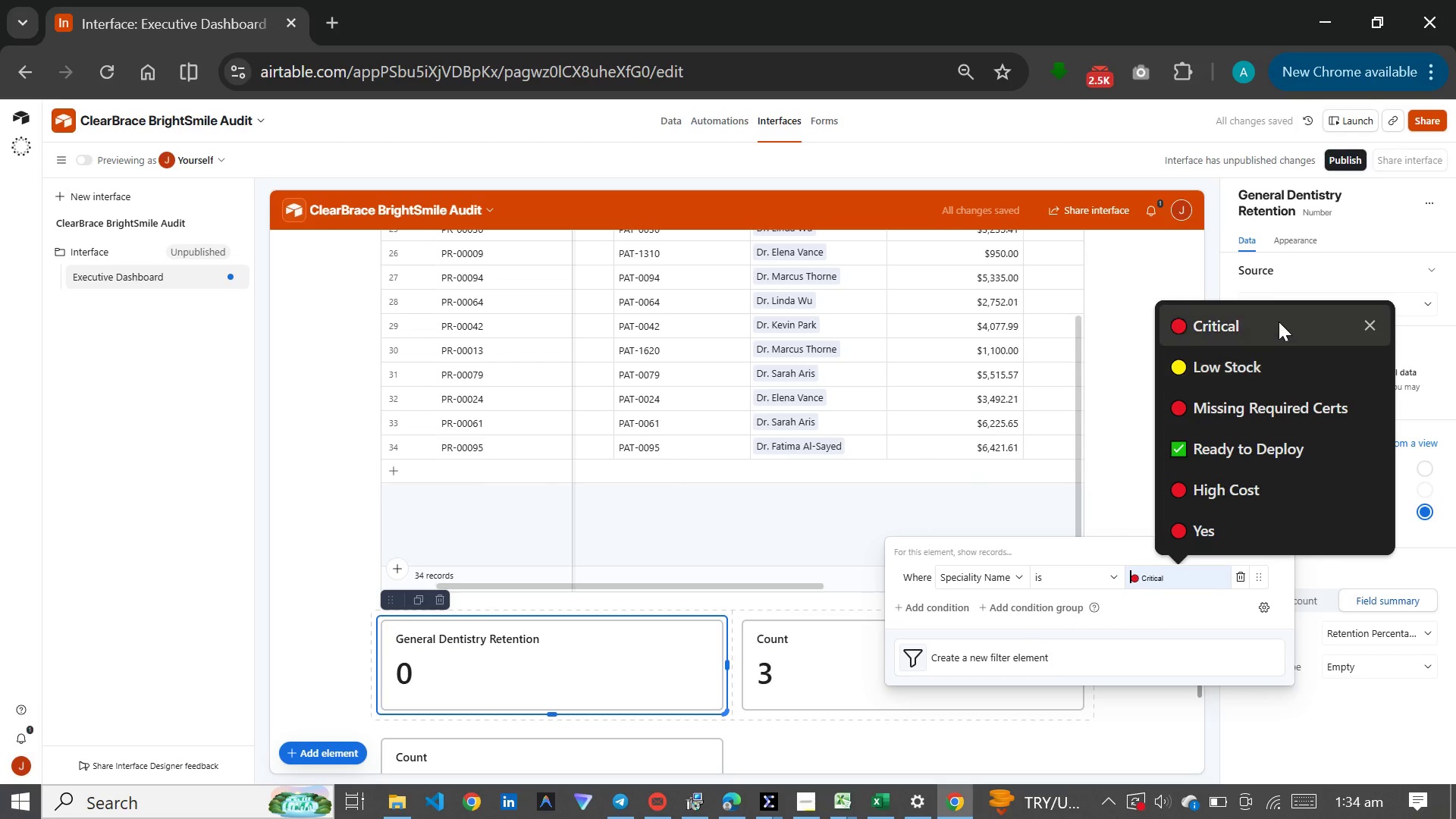 
left_click([662, 115])
 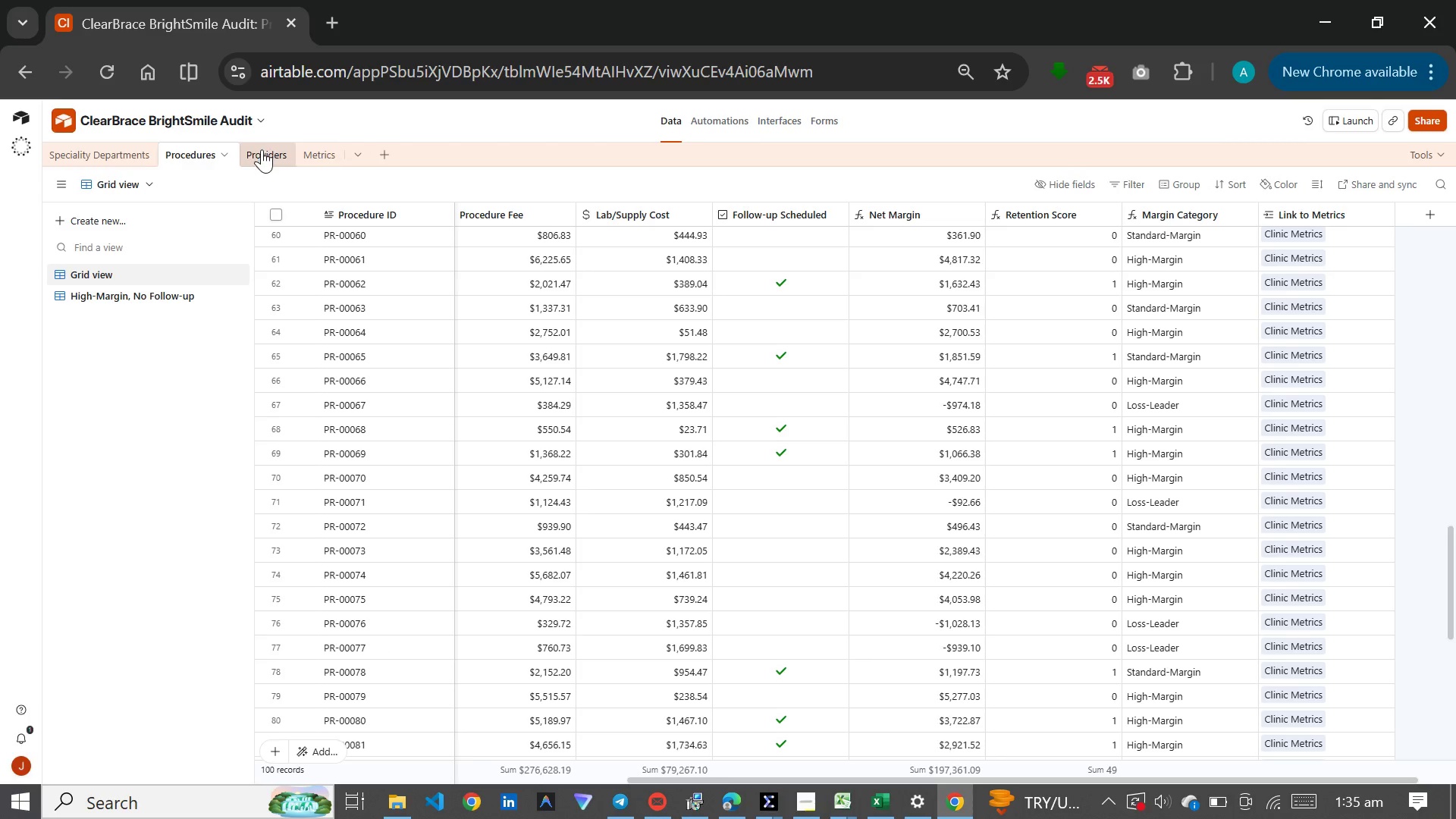 
left_click([117, 147])
 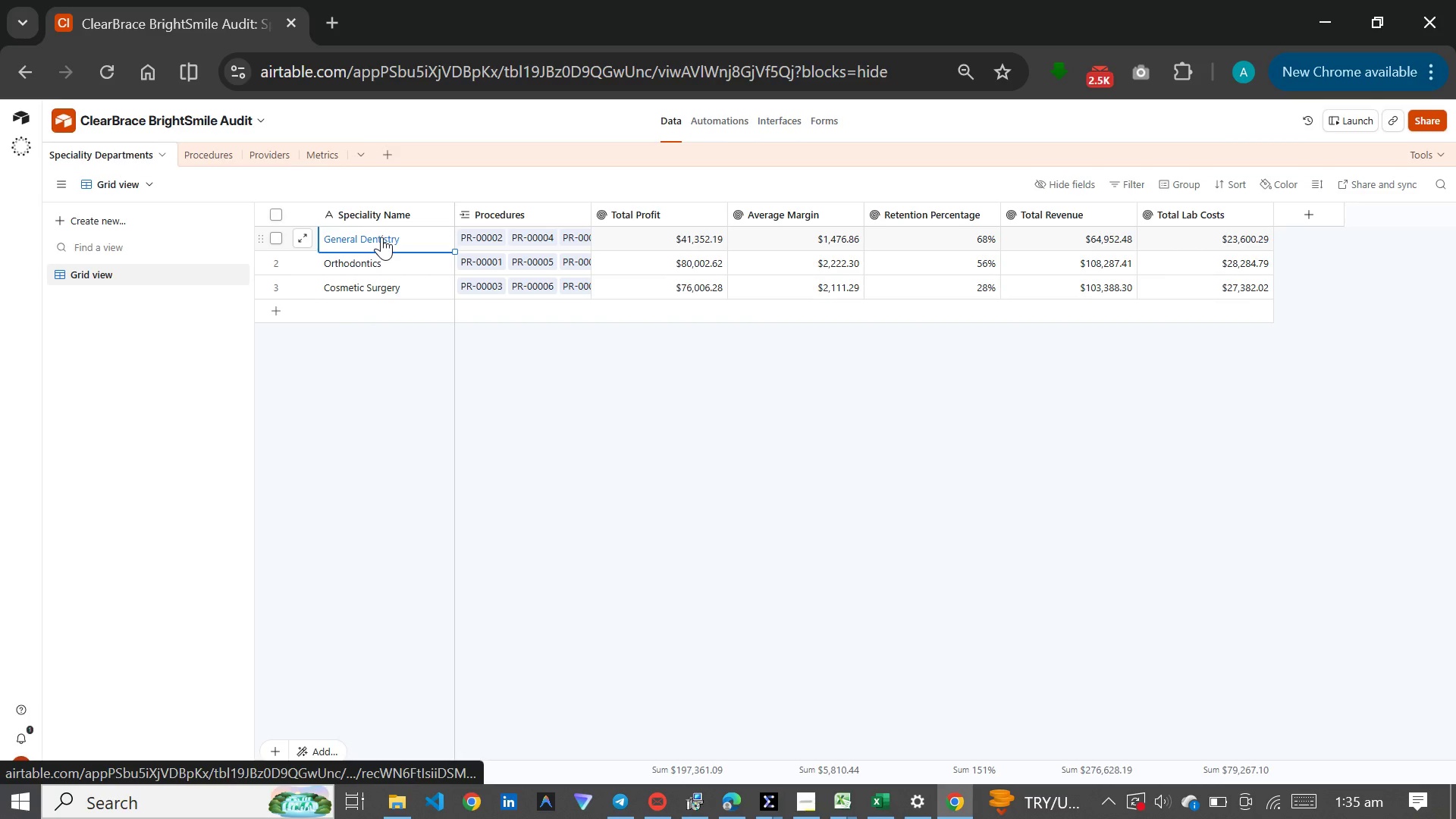 
key(Control+C)
 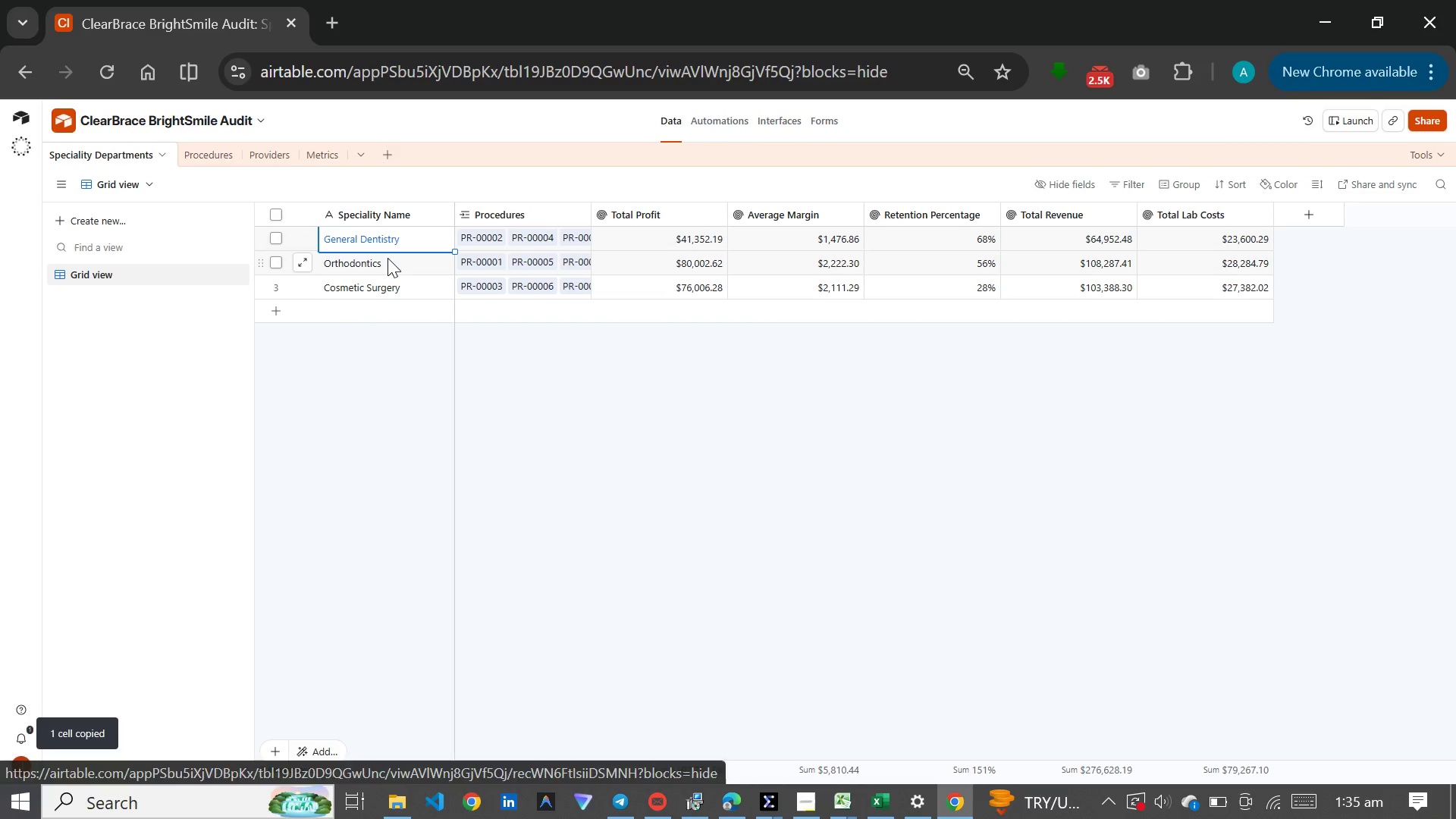 
left_click([388, 260])
 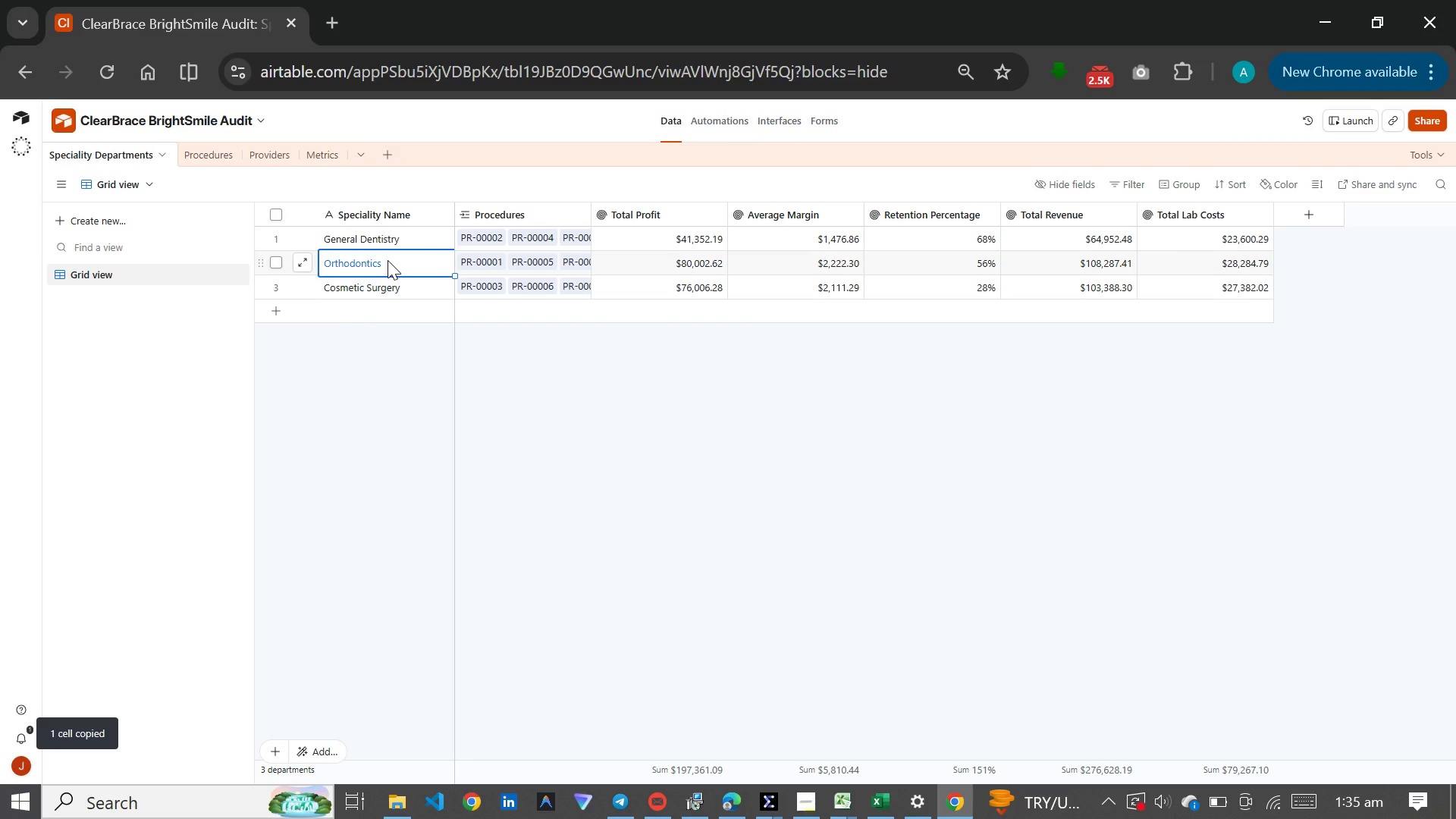 
key(Control+C)
 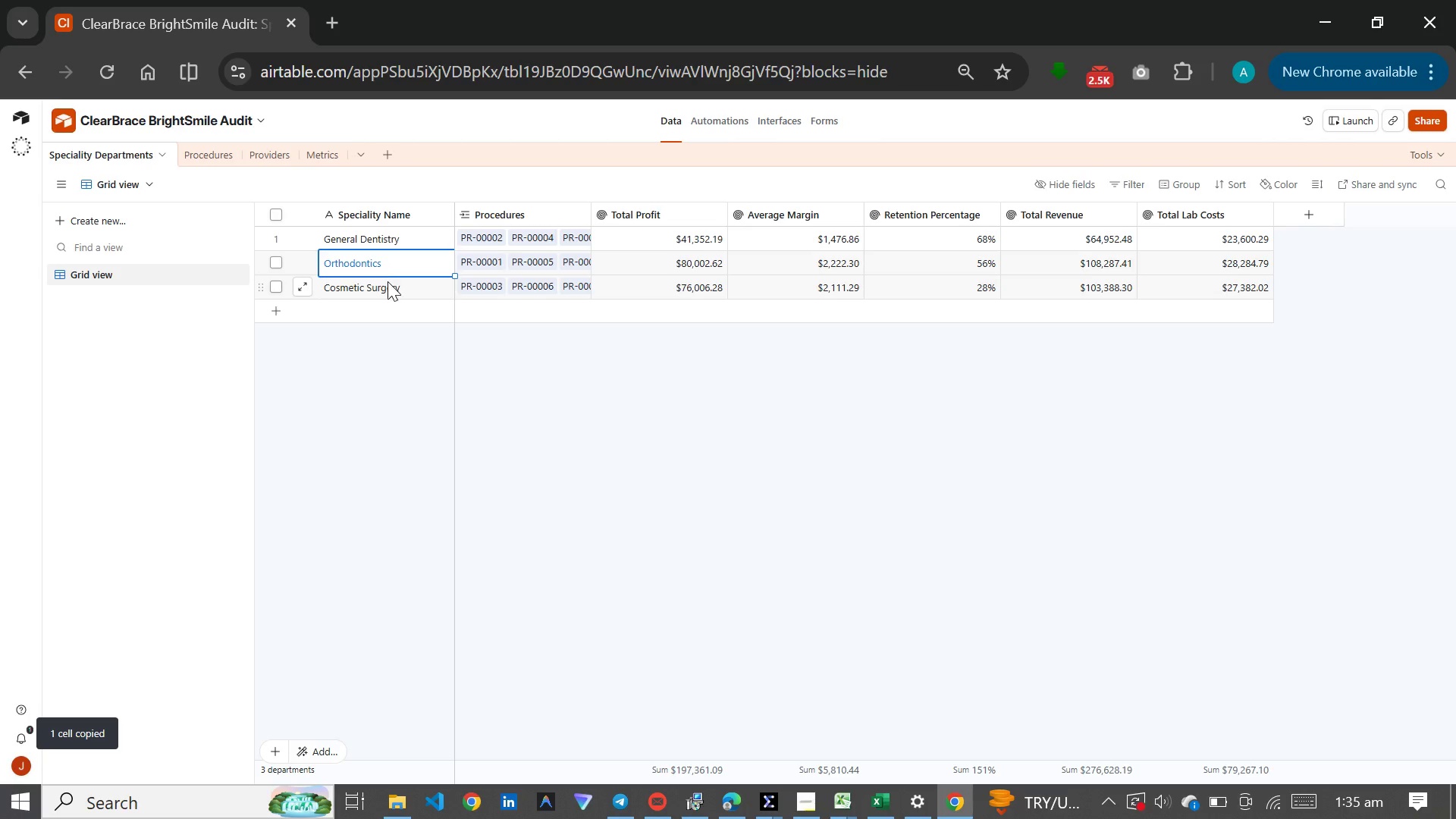 
left_click([388, 281])
 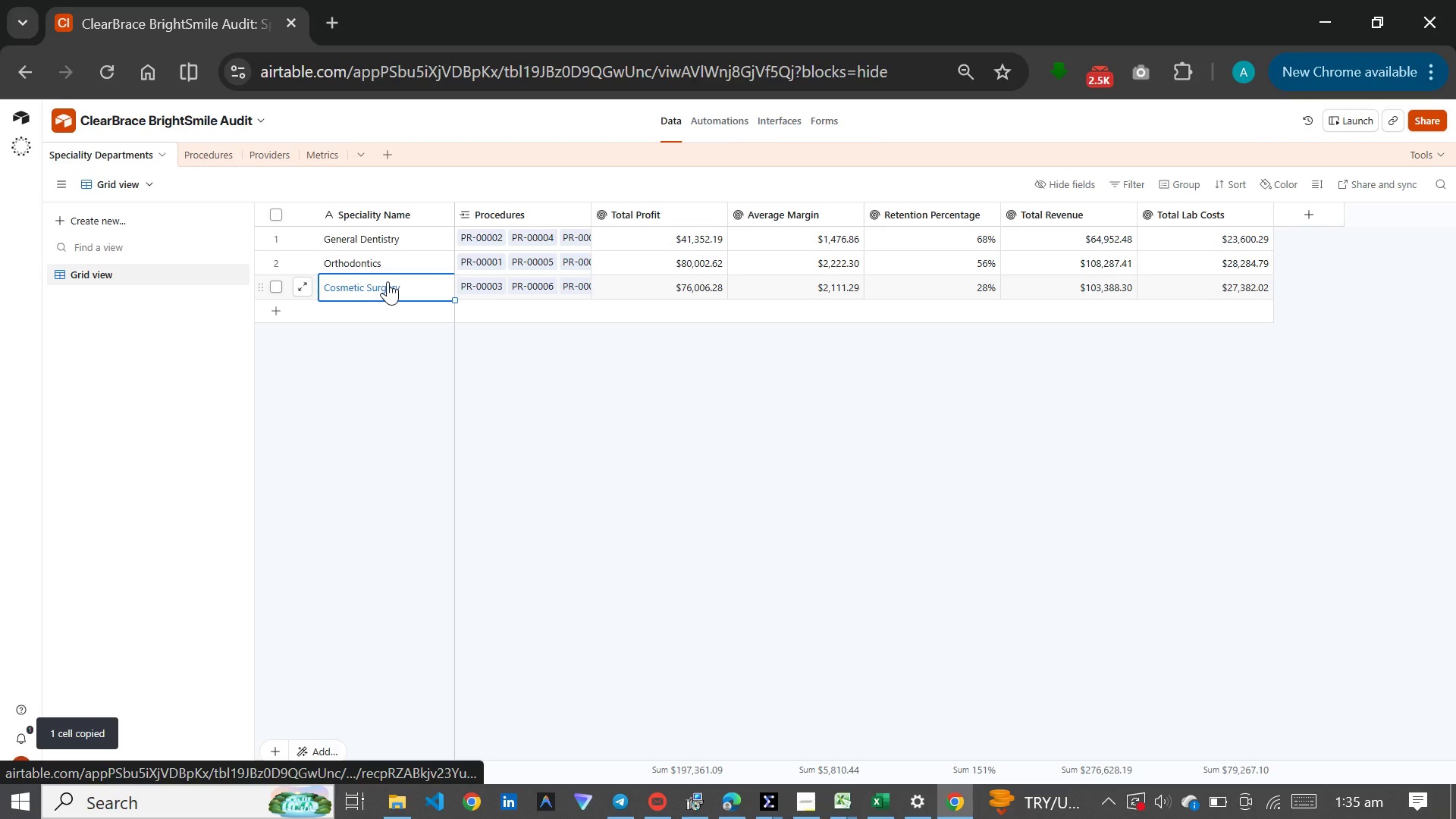 
key(Control+C)
 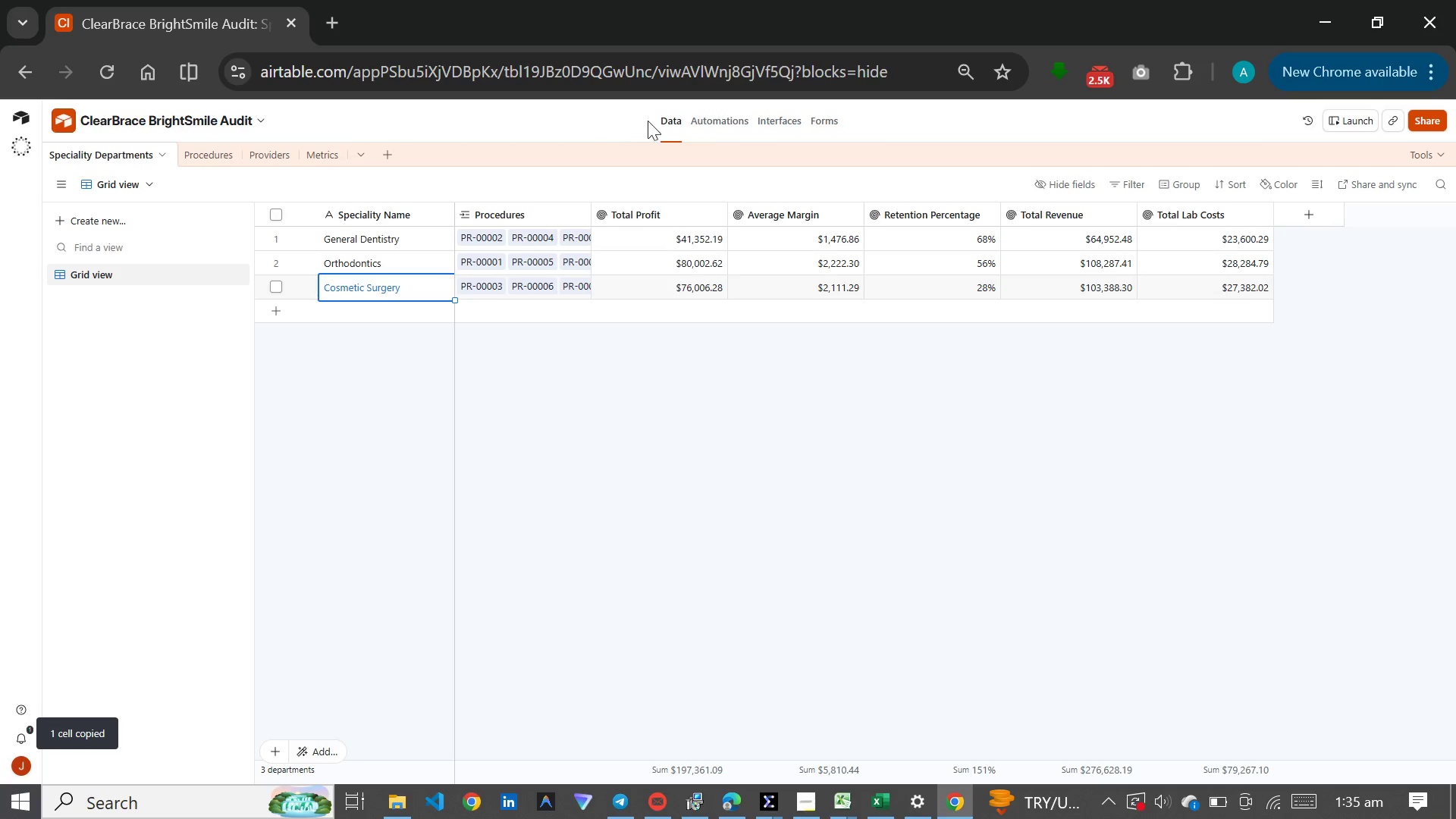 
left_click([760, 121])
 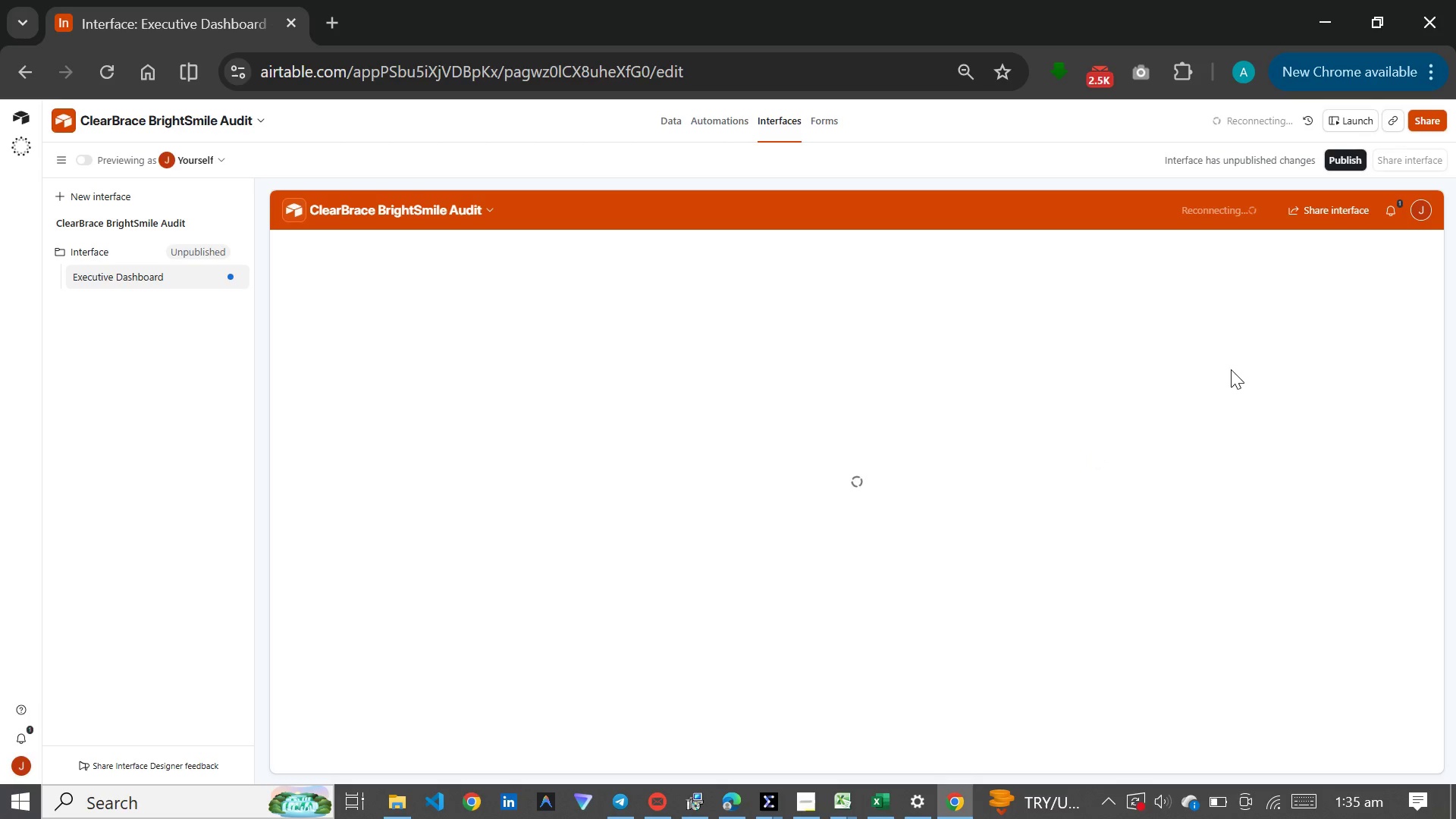 
wait(16.72)
 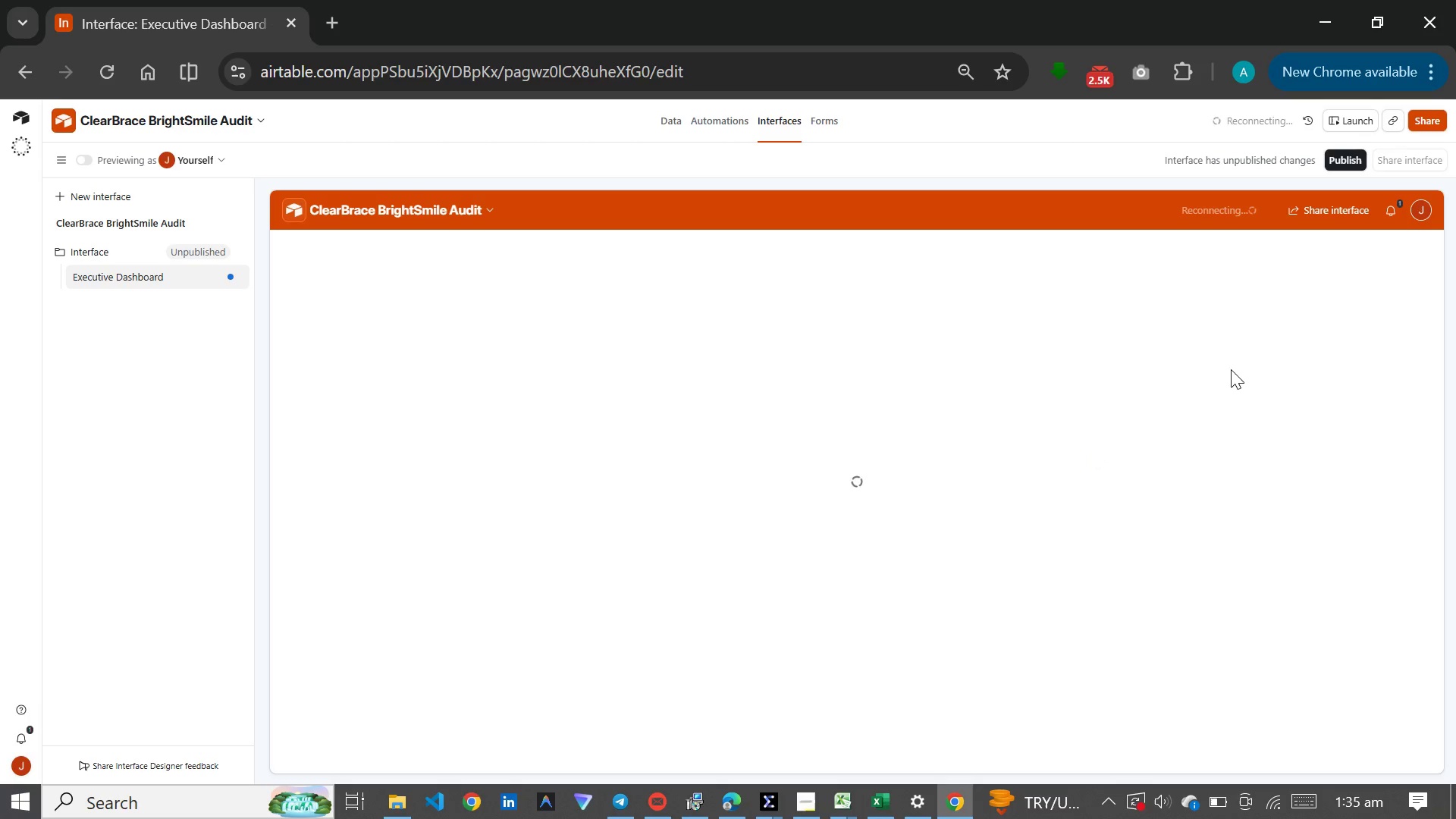 
left_click([795, 805])
 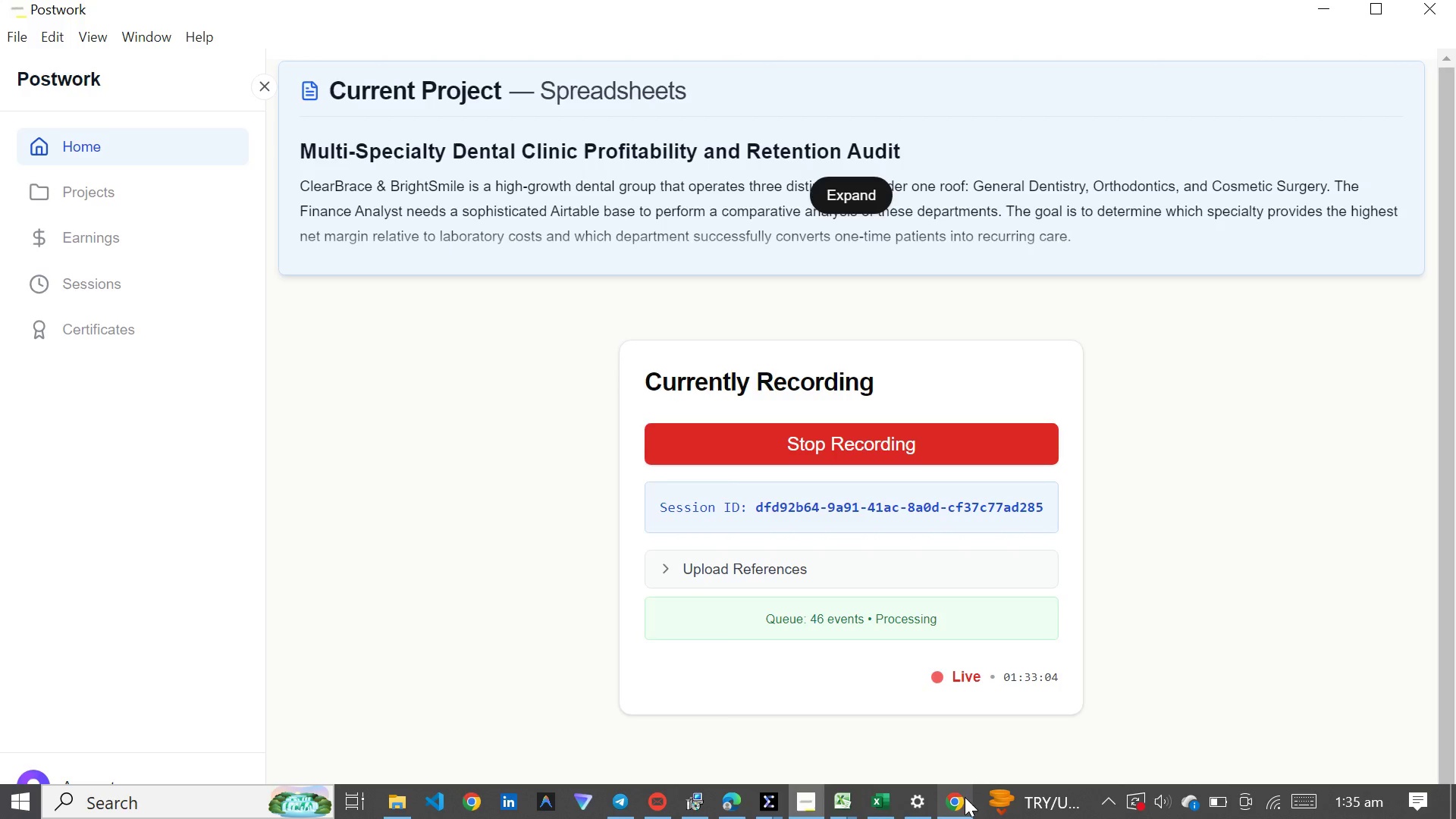 
left_click([961, 799])
 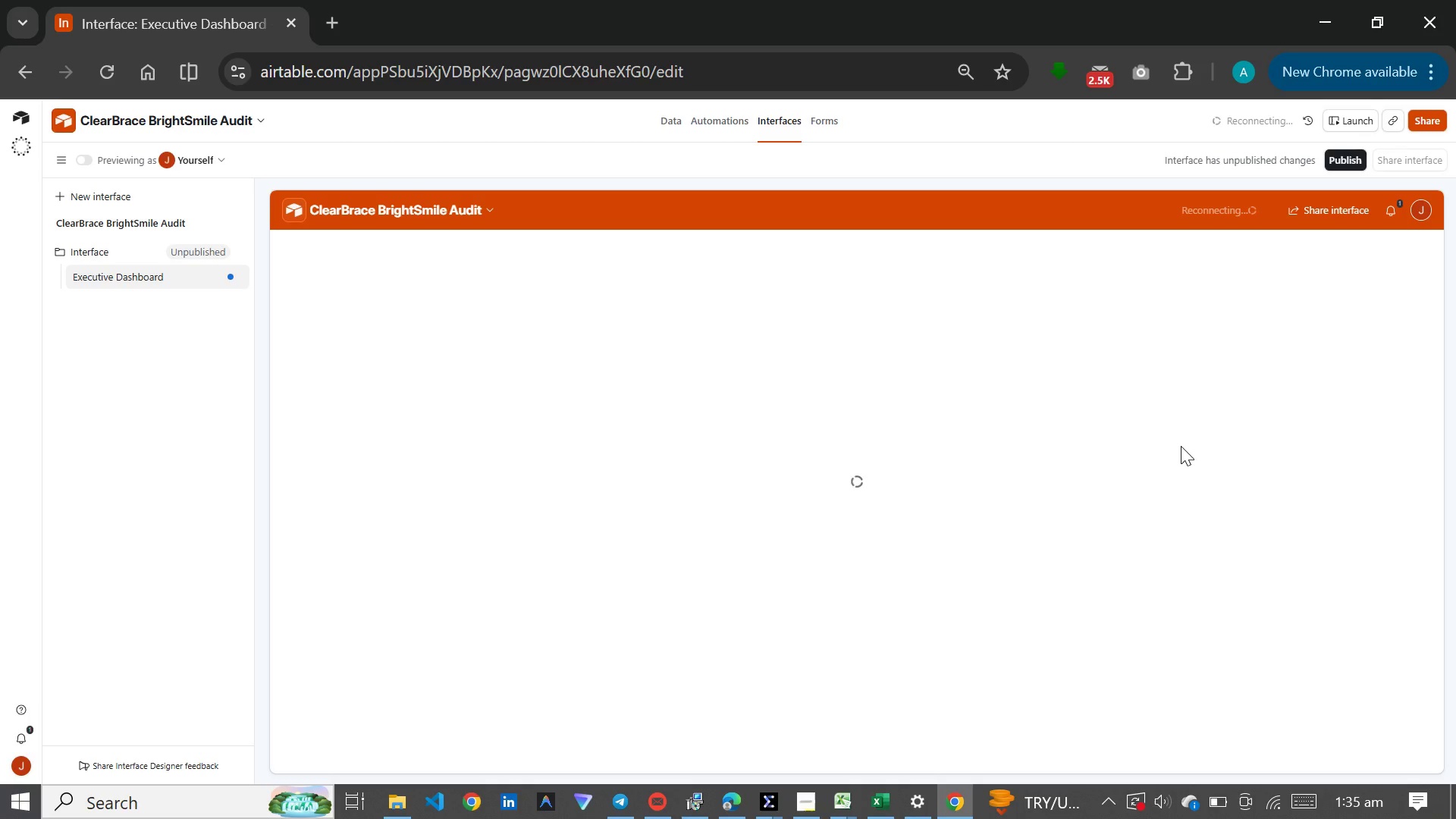 
wait(24.67)
 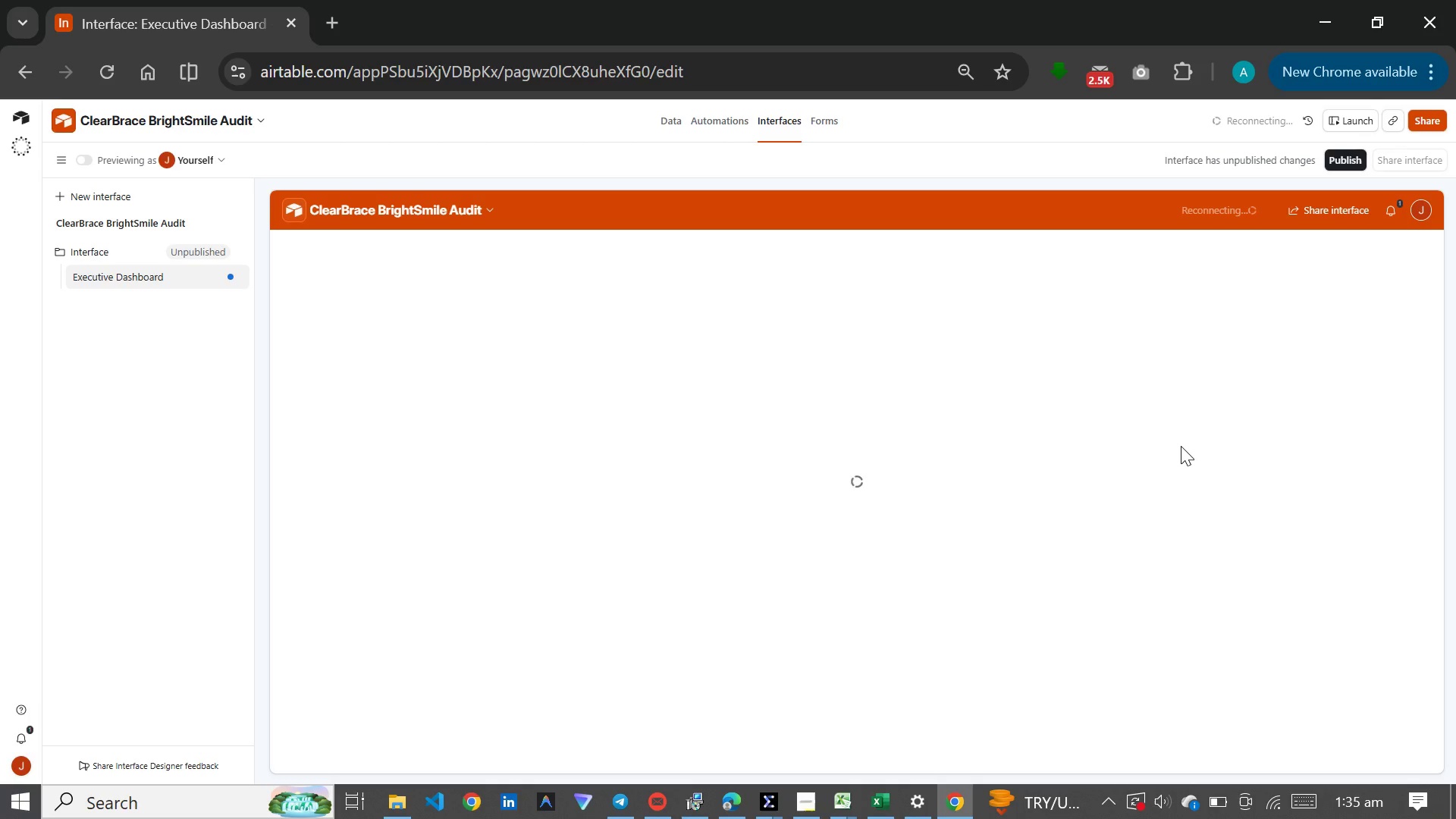 
left_click([881, 495])
 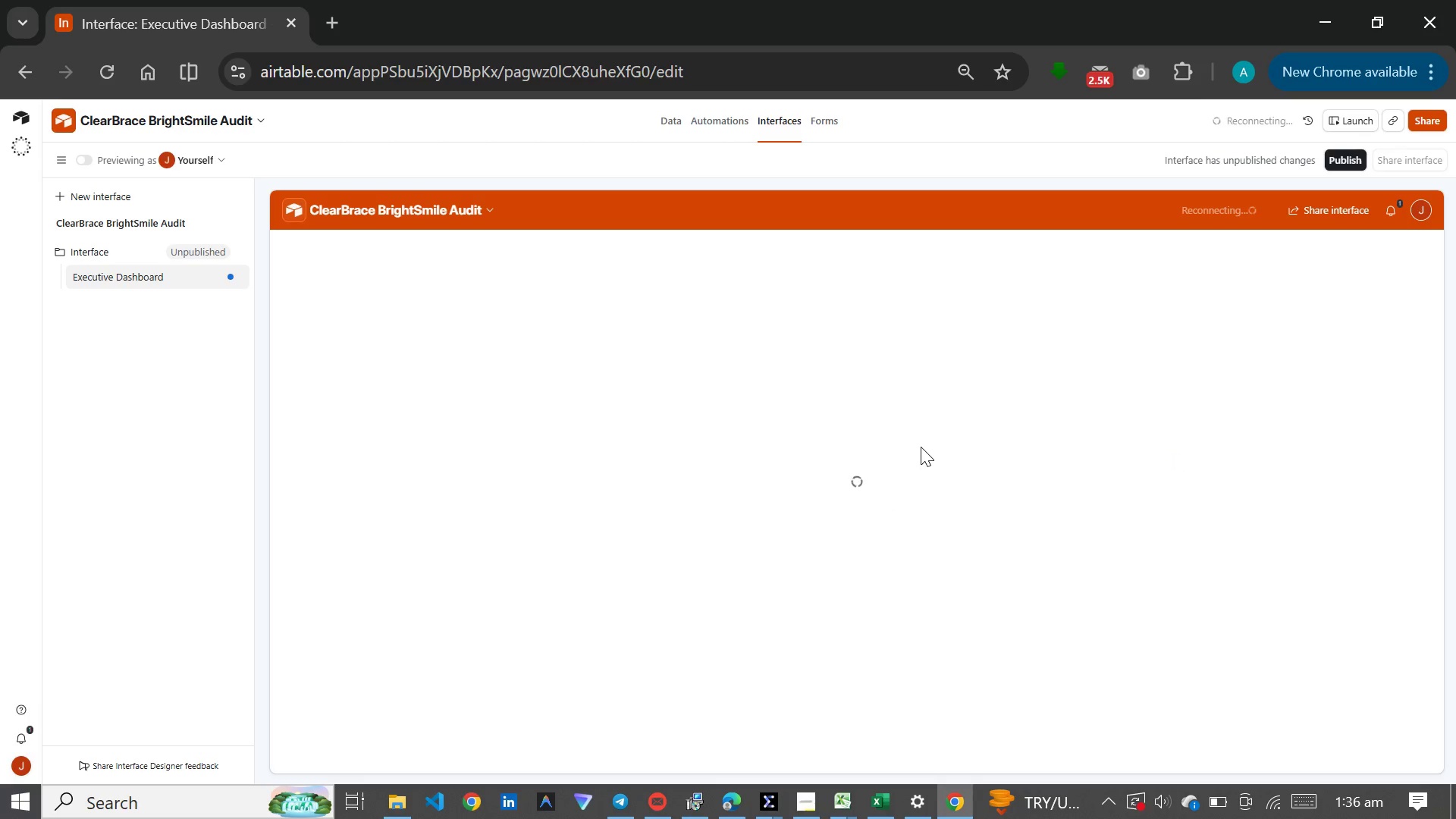 
scroll: coordinate [921, 447], scroll_direction: down, amount: 3.0
 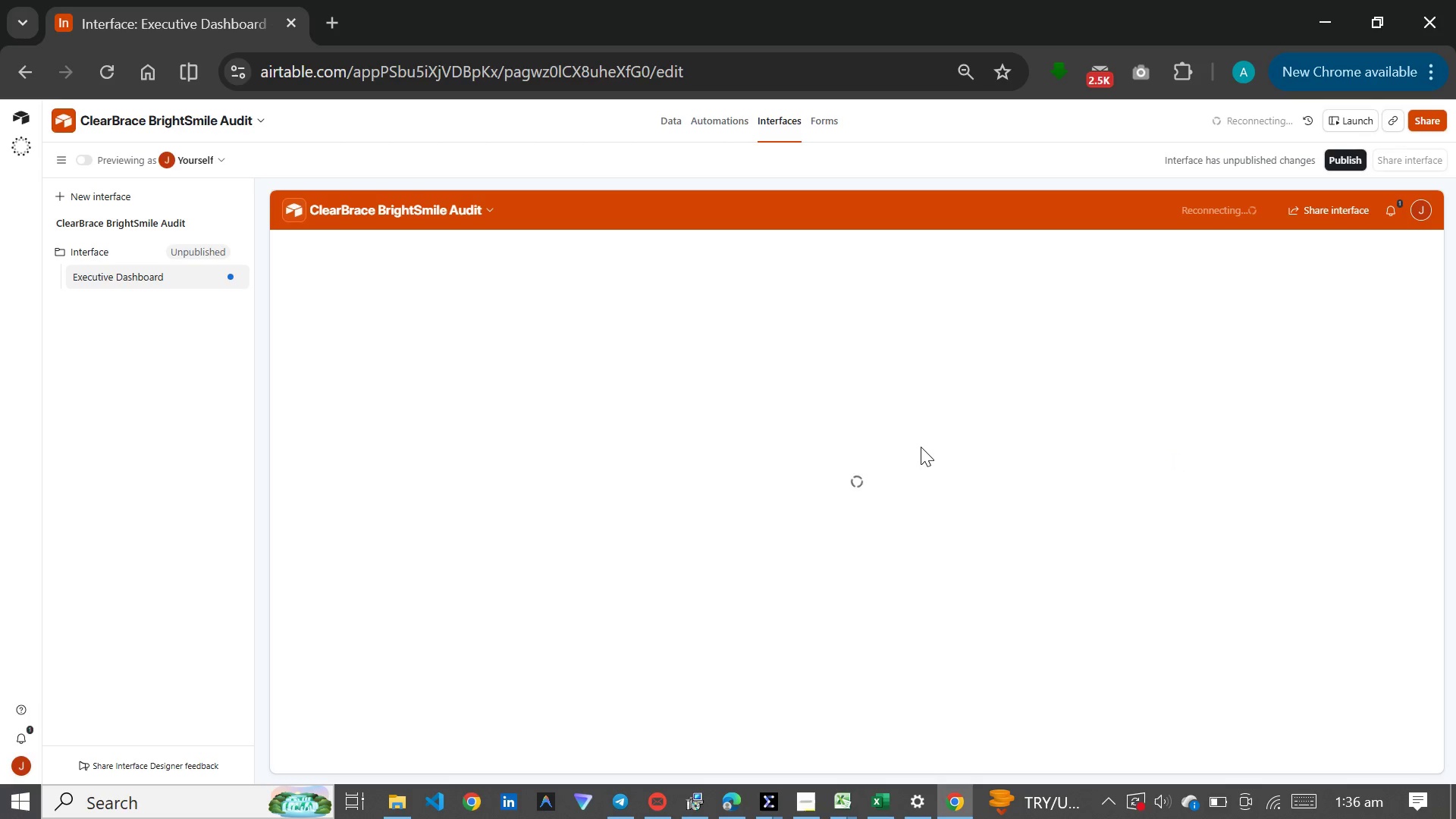 
scroll: coordinate [921, 447], scroll_direction: up, amount: 2.0
 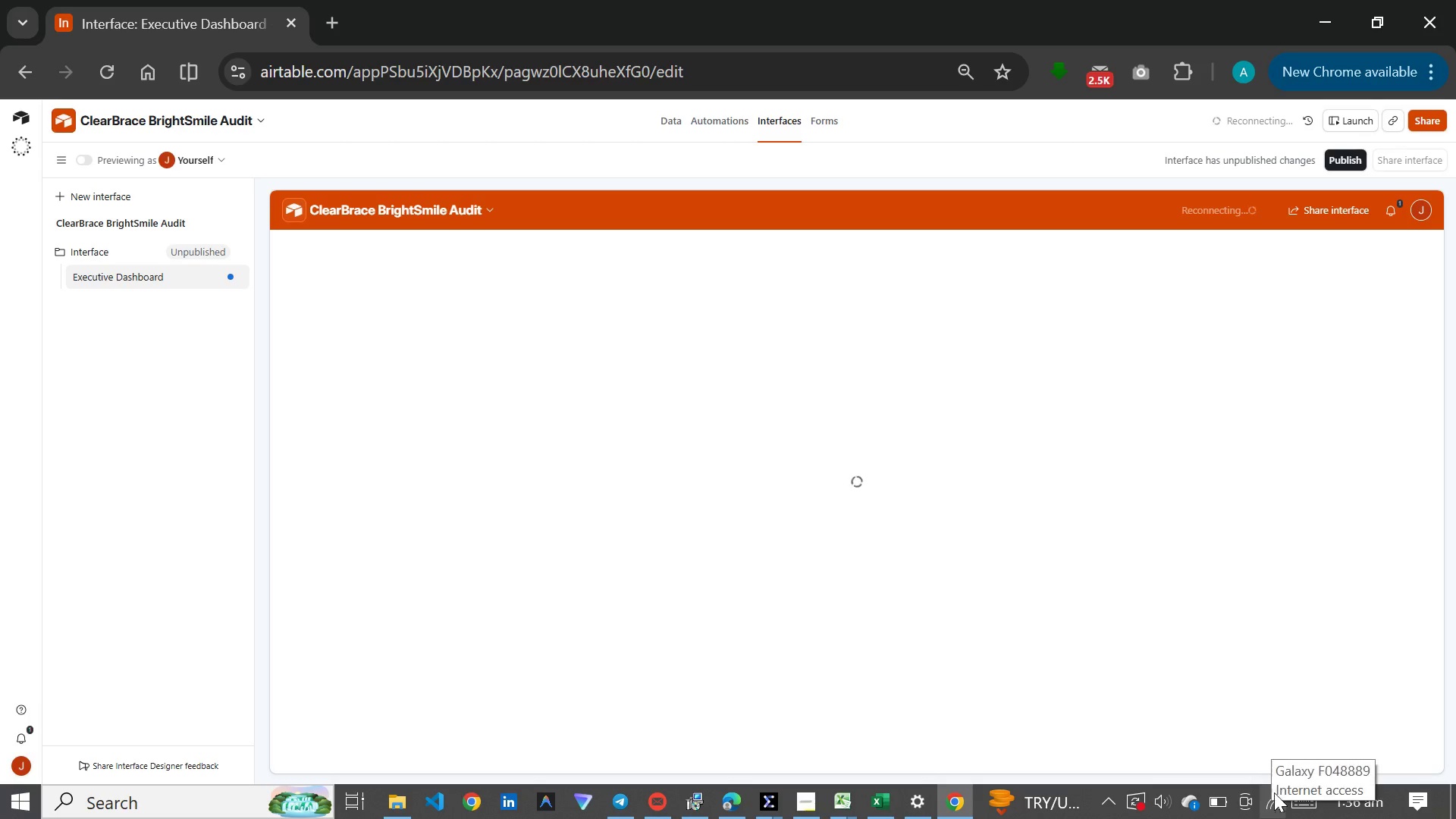 
left_click([1276, 813])
 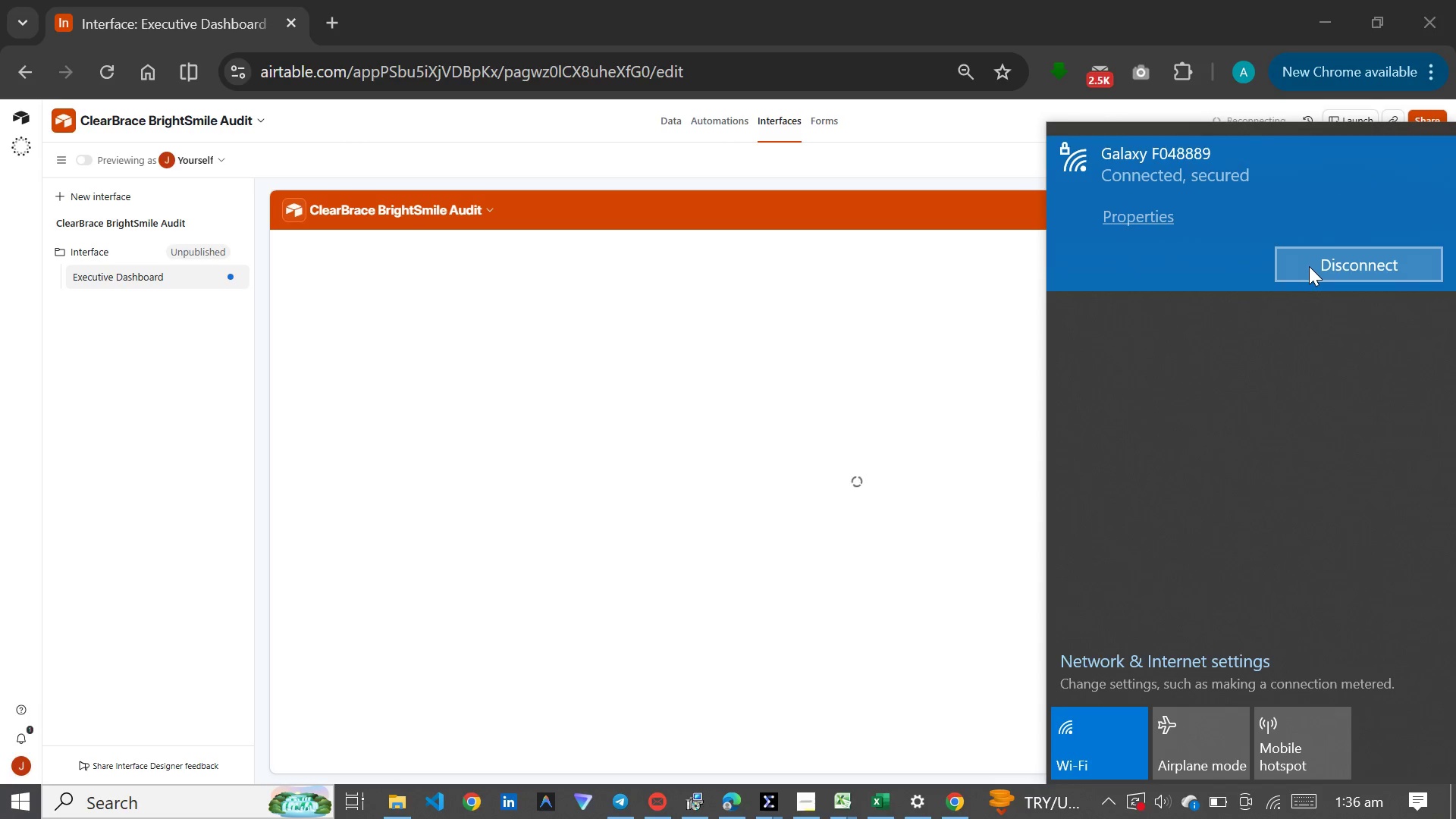 
left_click([1309, 266])
 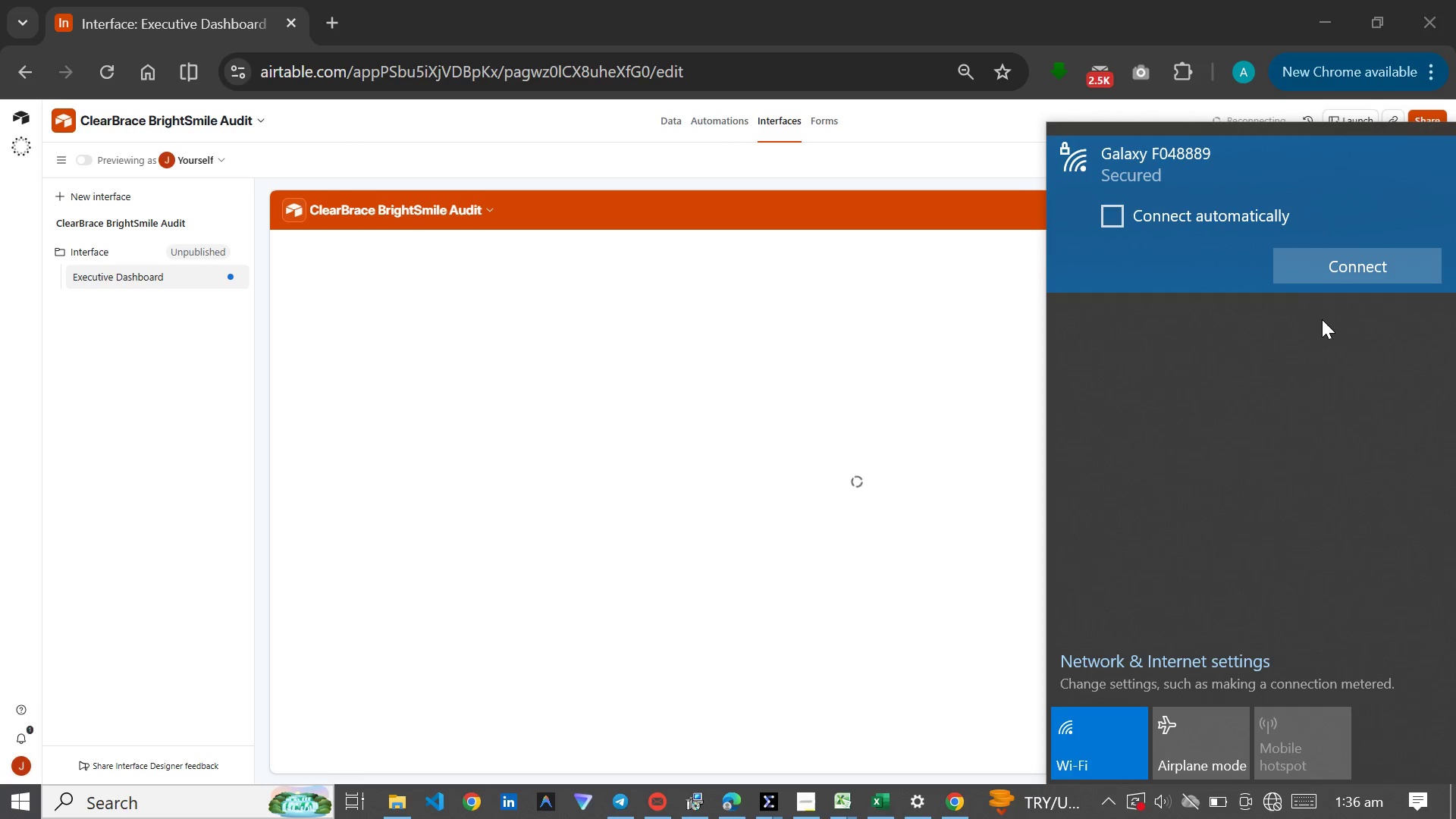 
left_click([1324, 266])
 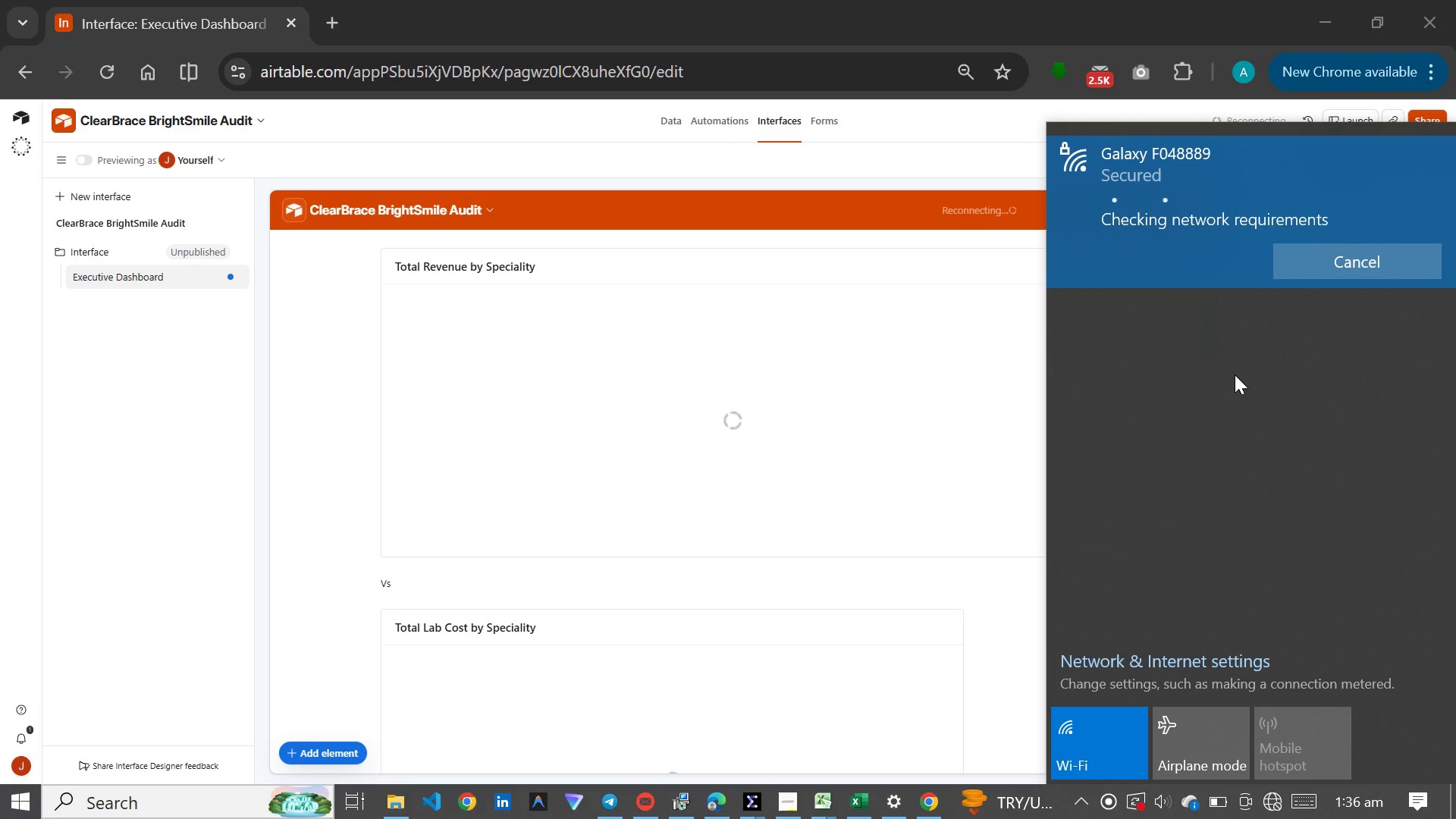 
wait(5.84)
 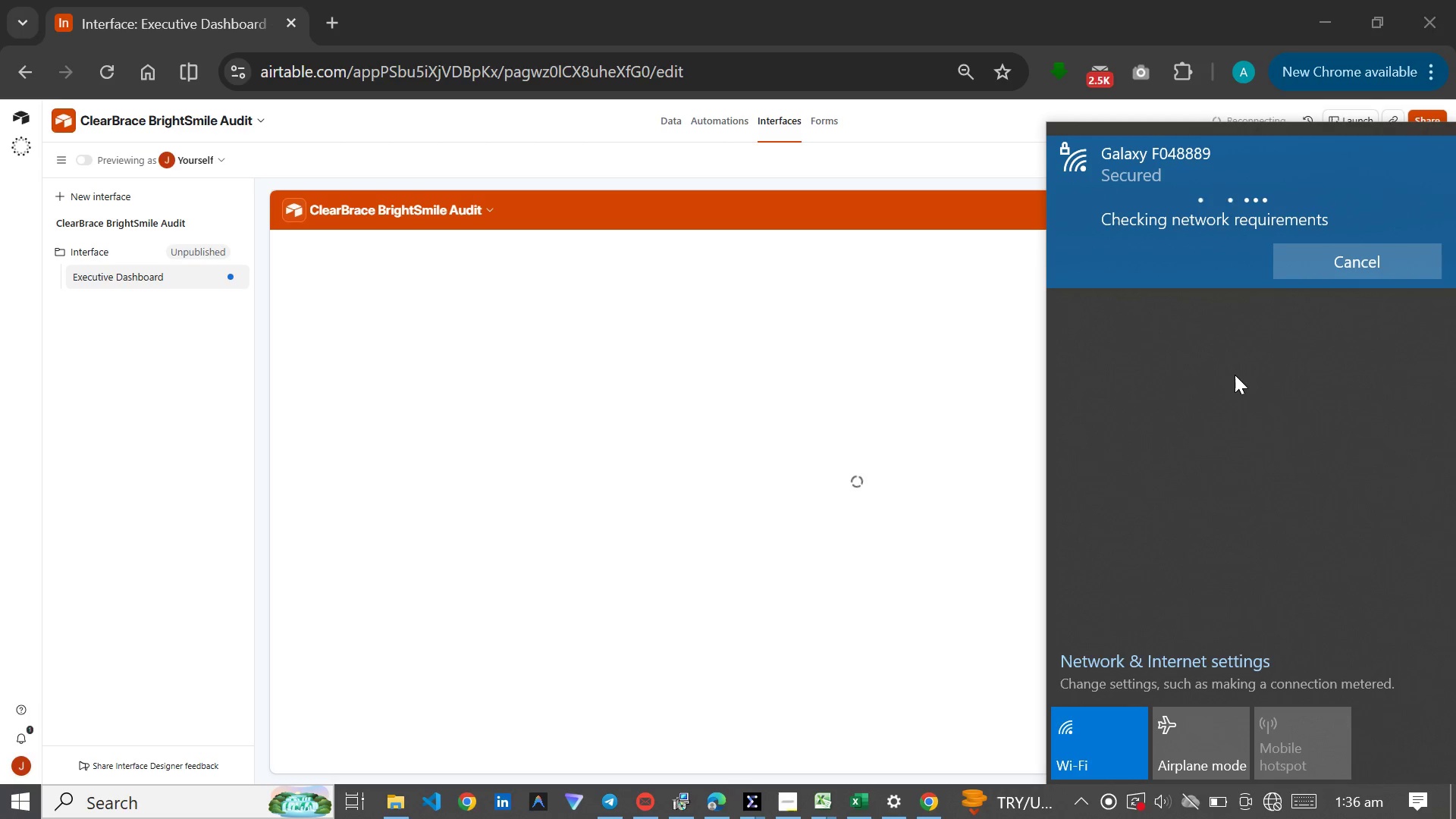 
left_click([945, 508])
 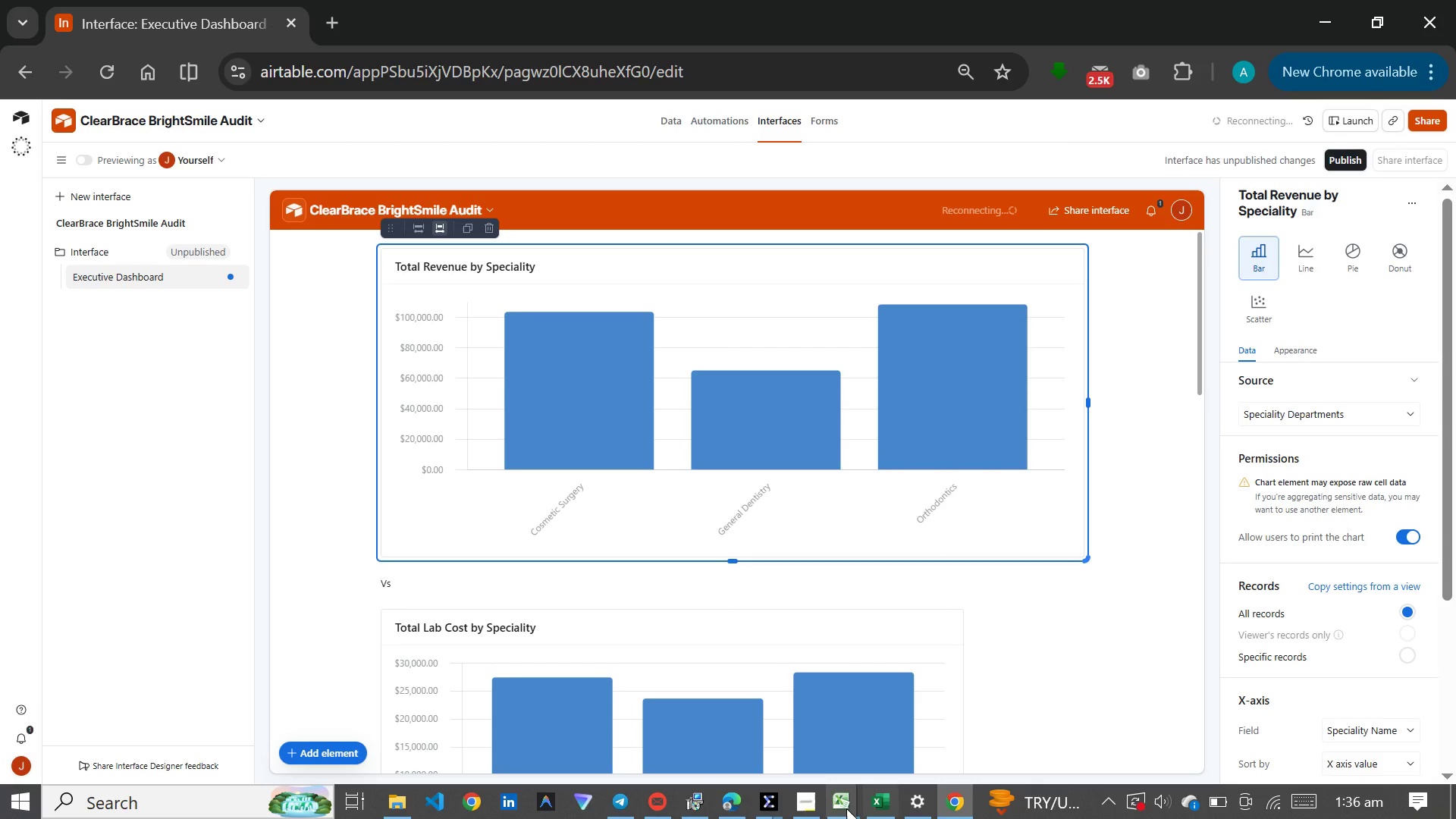 
left_click([803, 808])